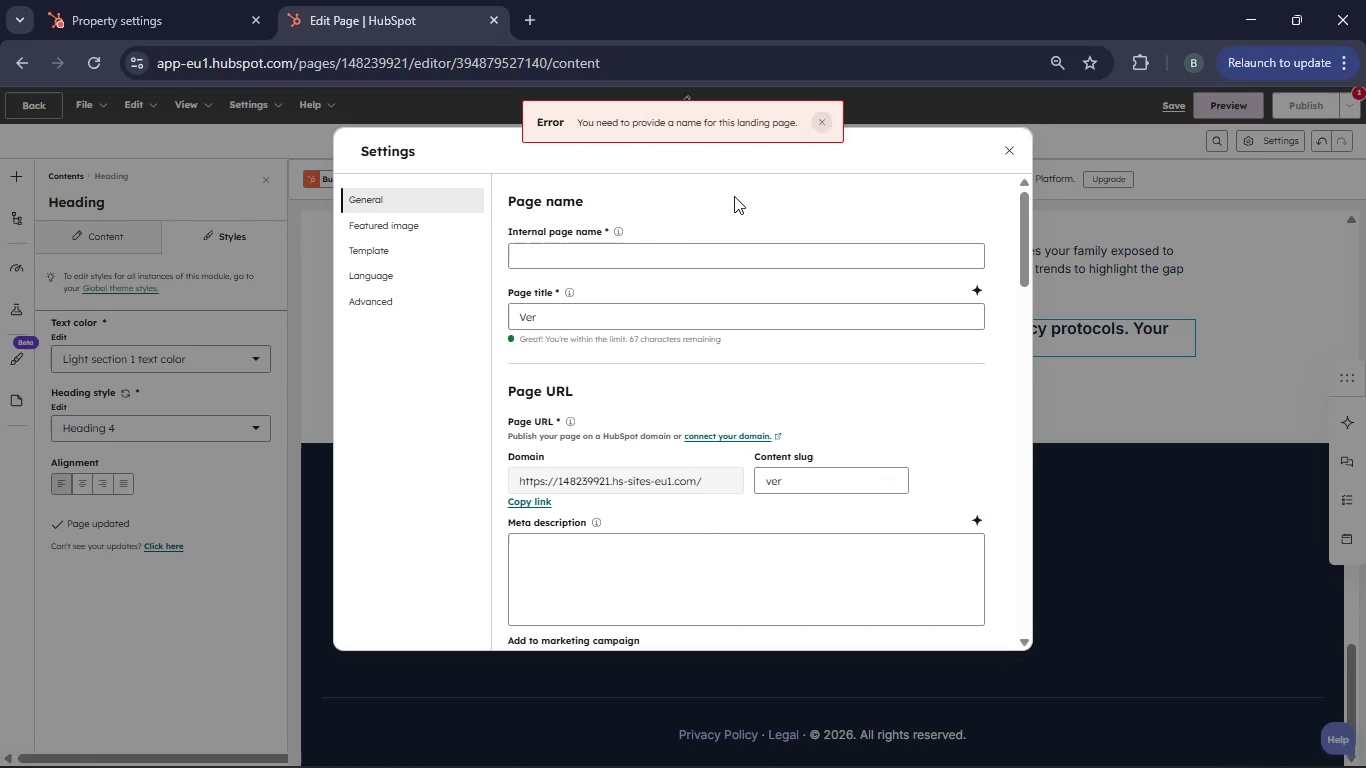 
left_click([564, 326])
 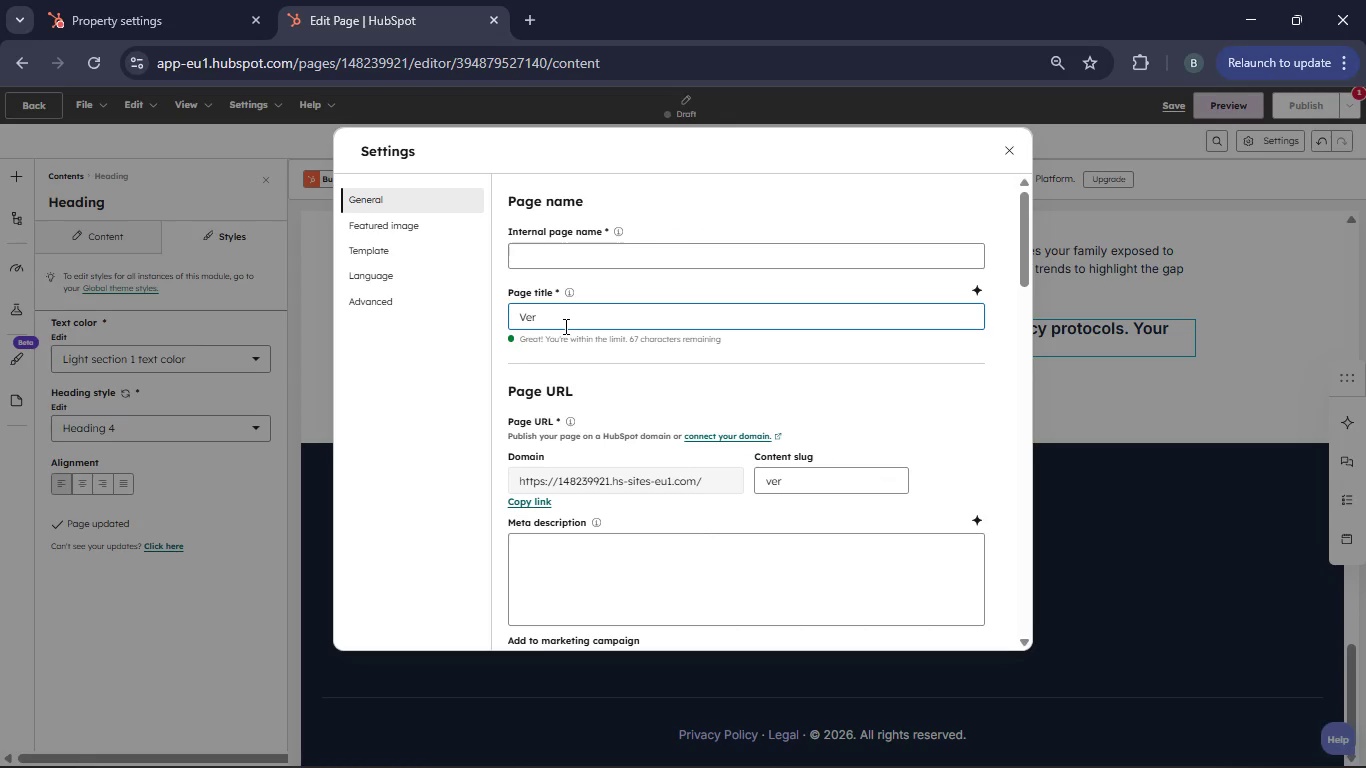 
type(idian)
 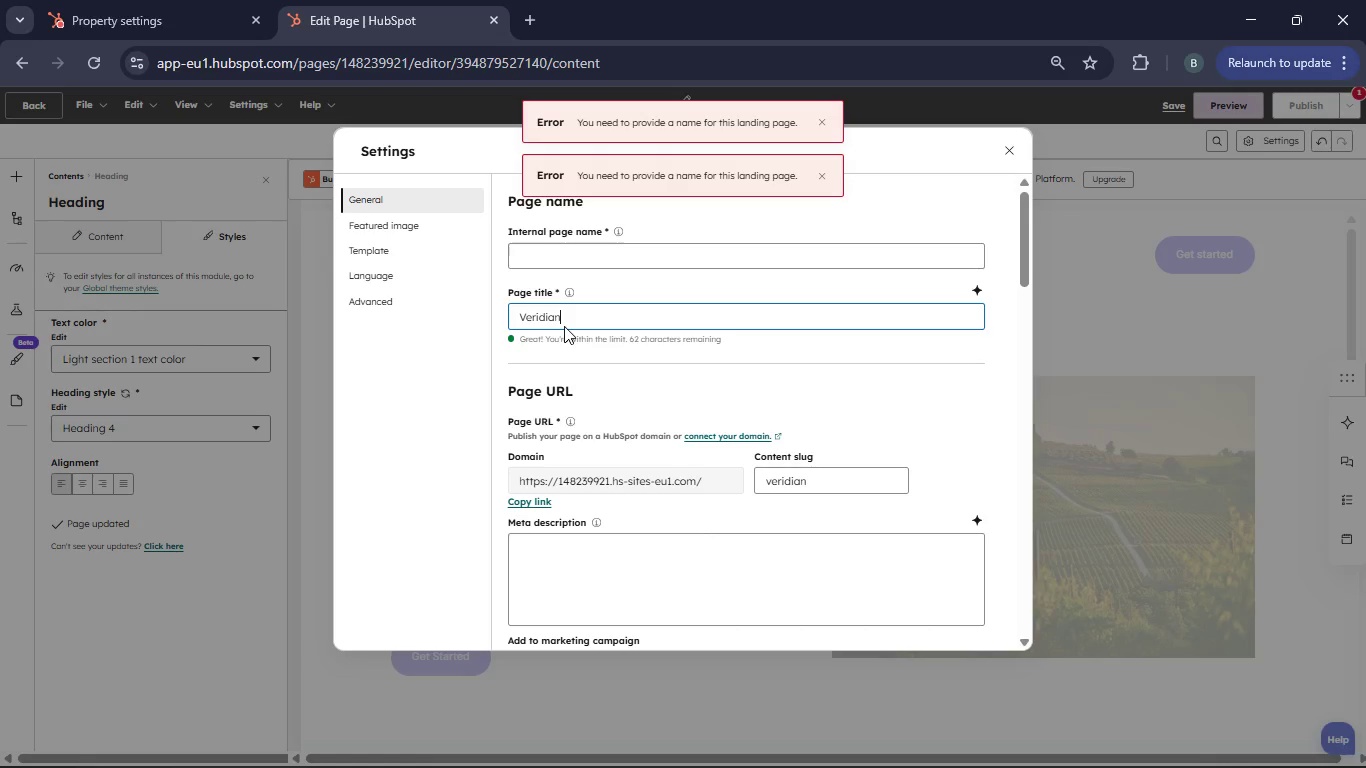 
type( Lgacy Grup)
 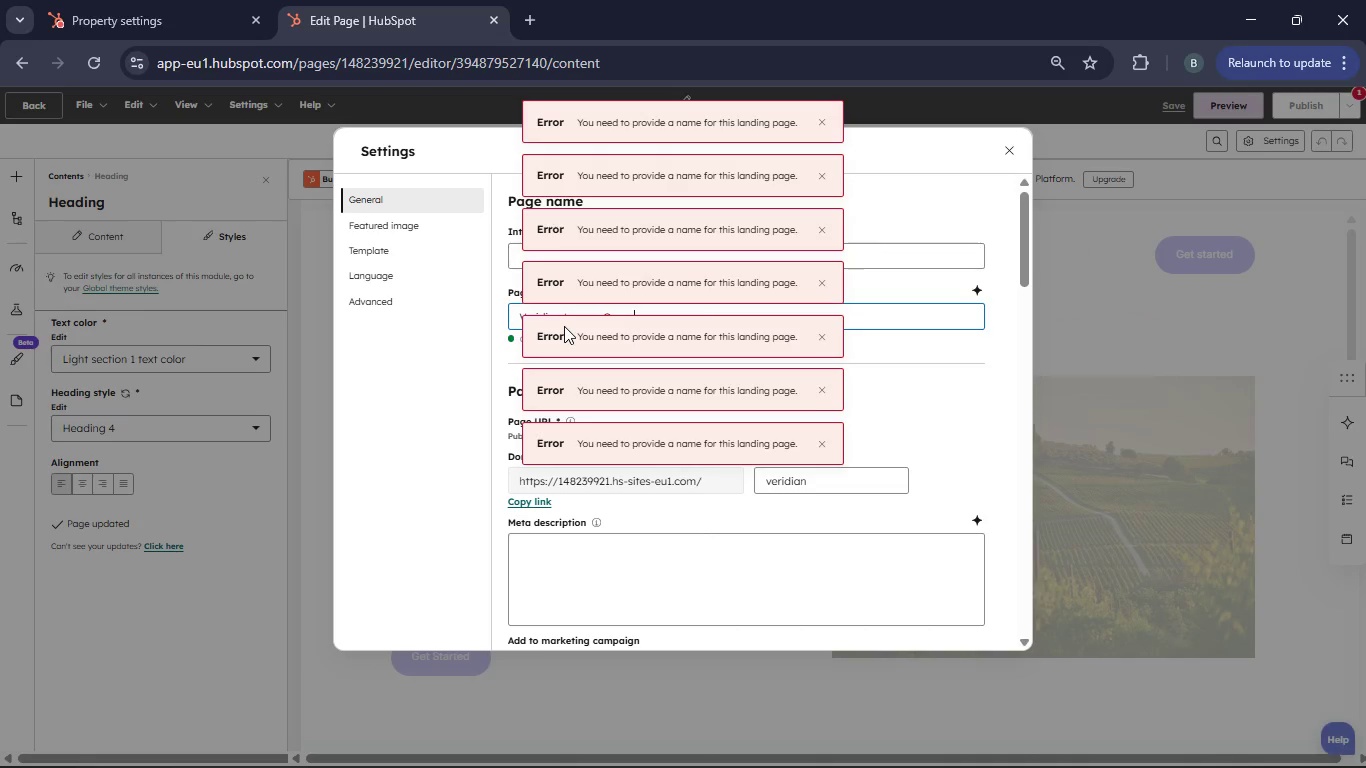 
wait(6.06)
 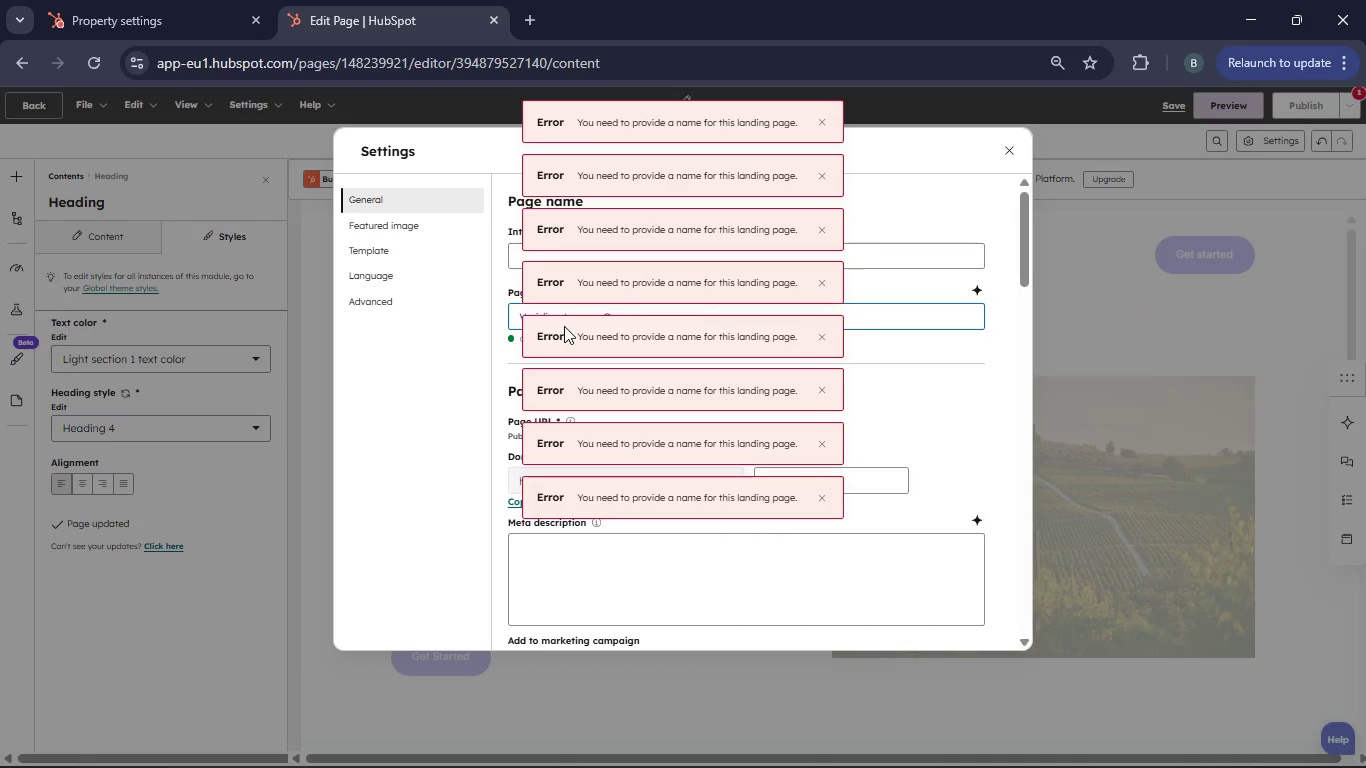 
hold_key(key=Backspace, duration=1.5)
 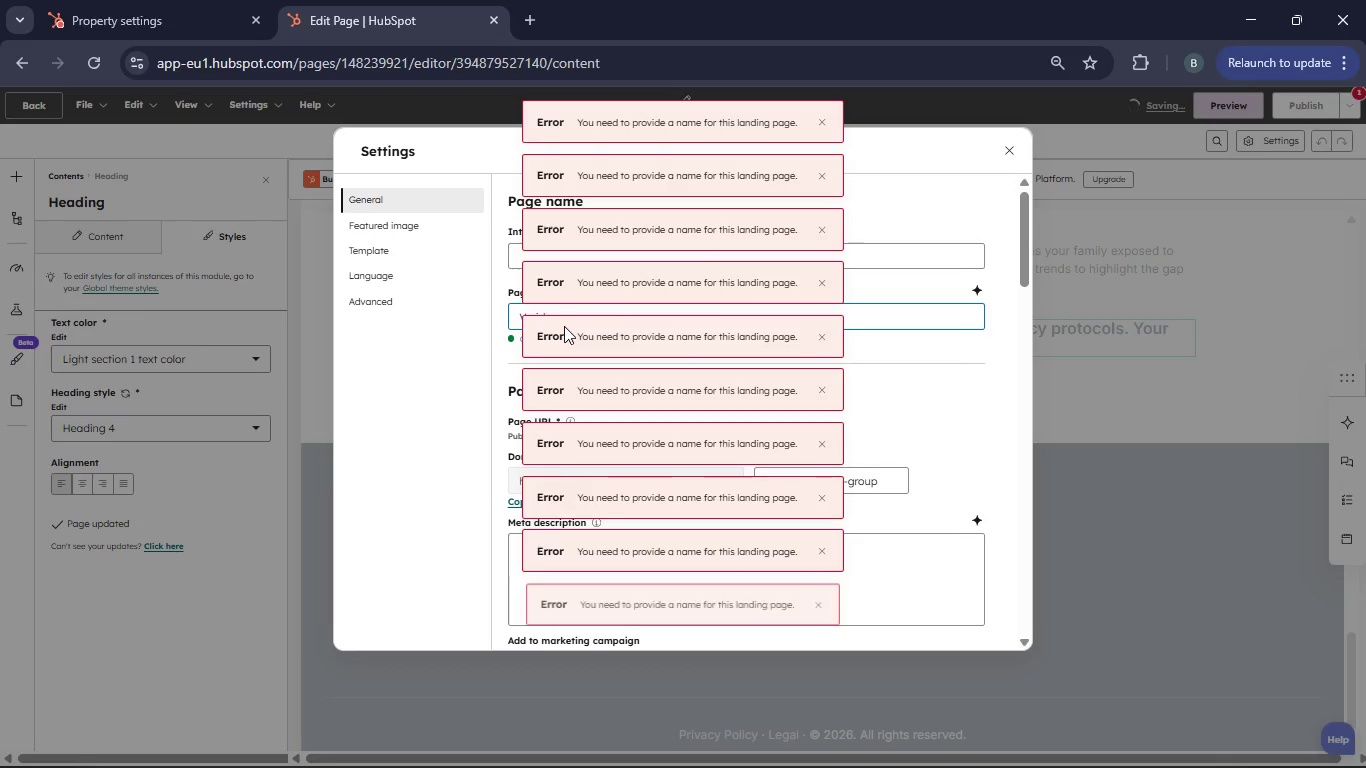 
hold_key(key=Backspace, duration=0.31)
 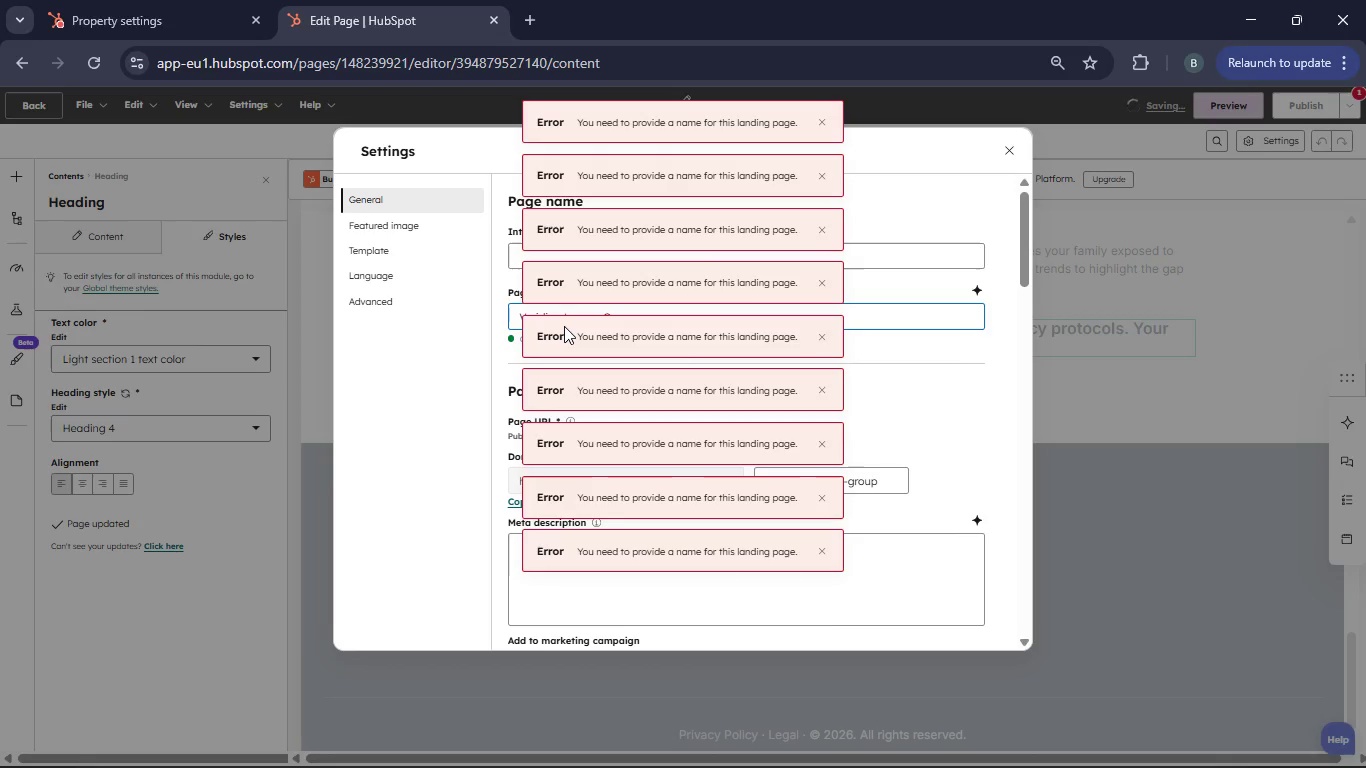 
key(Backspace)
key(Backspace)
key(Backspace)
key(Backspace)
key(Backspace)
key(Backspace)
type(Agicuturl state gacy & sk Asseet)
 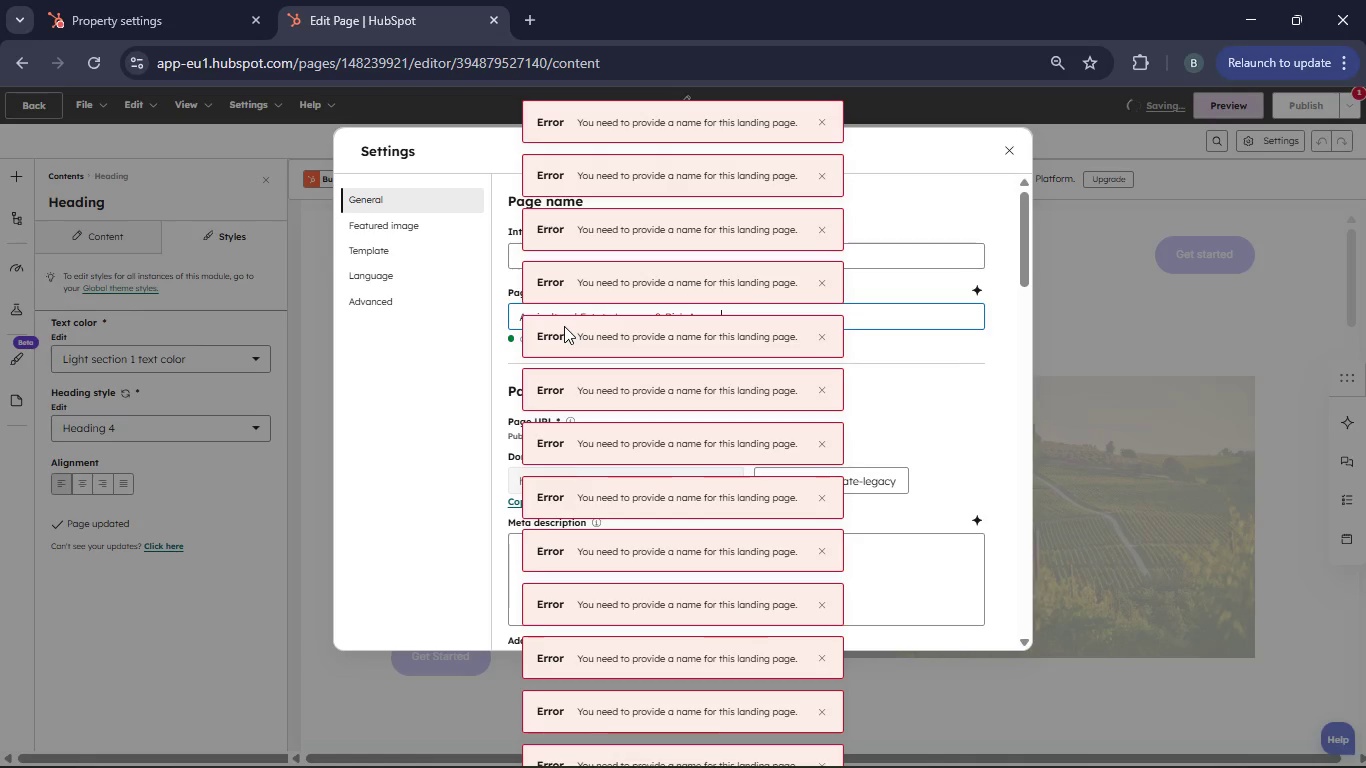 
 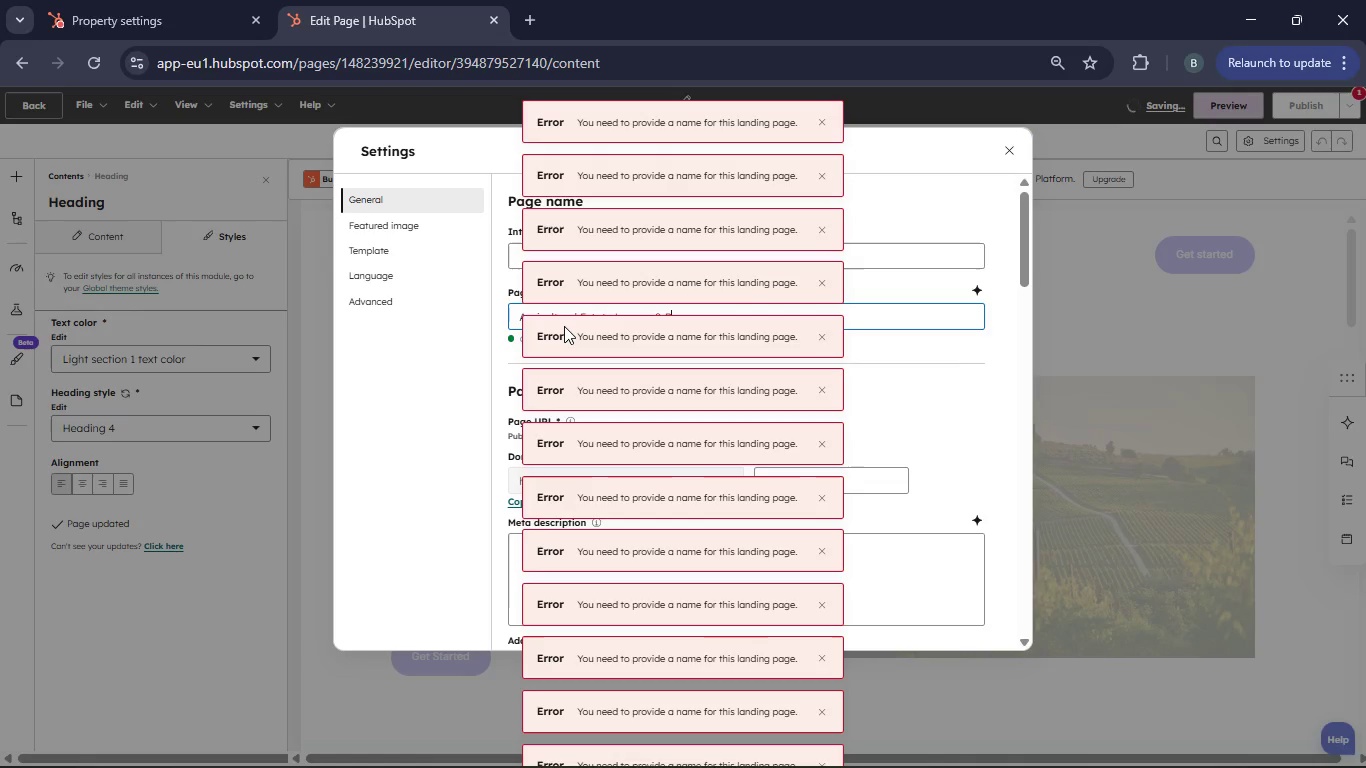 
hold_key(key=M, duration=0.31)
 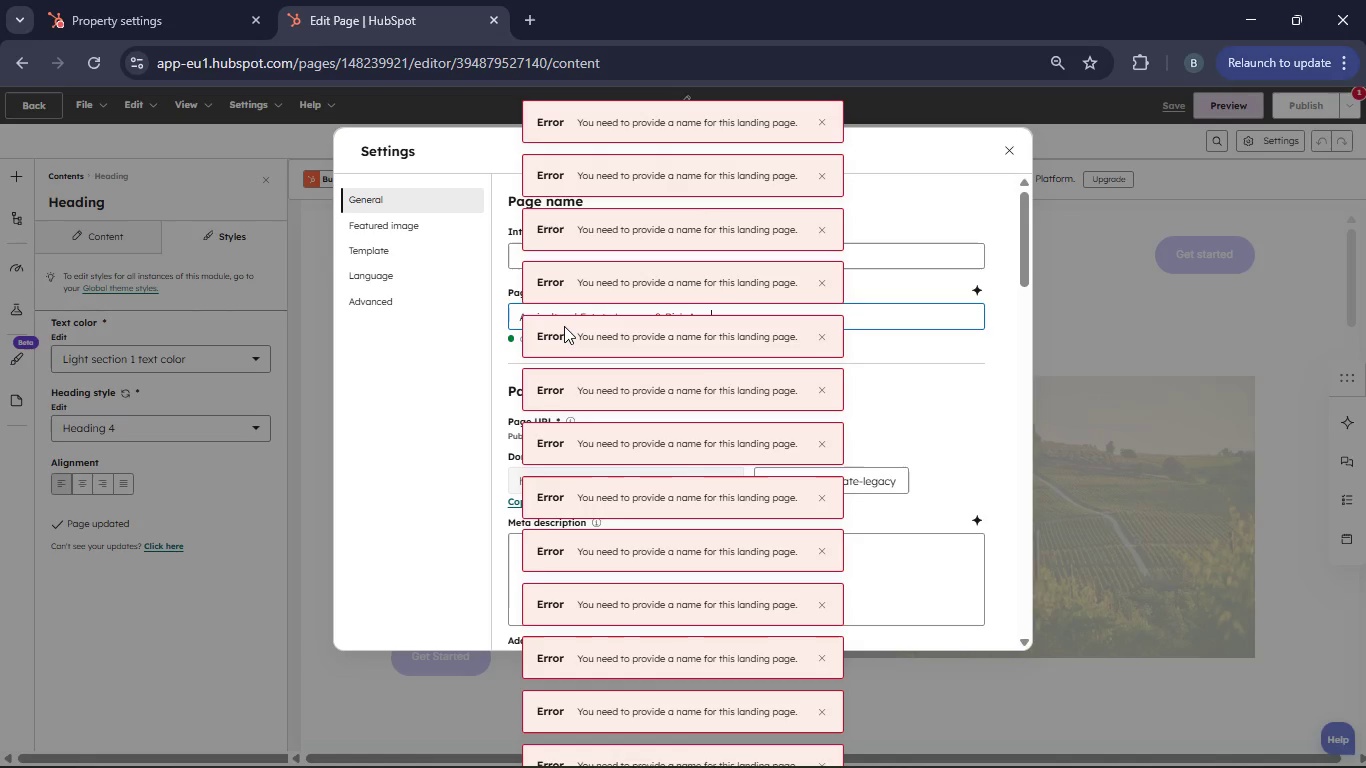 
hold_key(key=N, duration=0.31)
 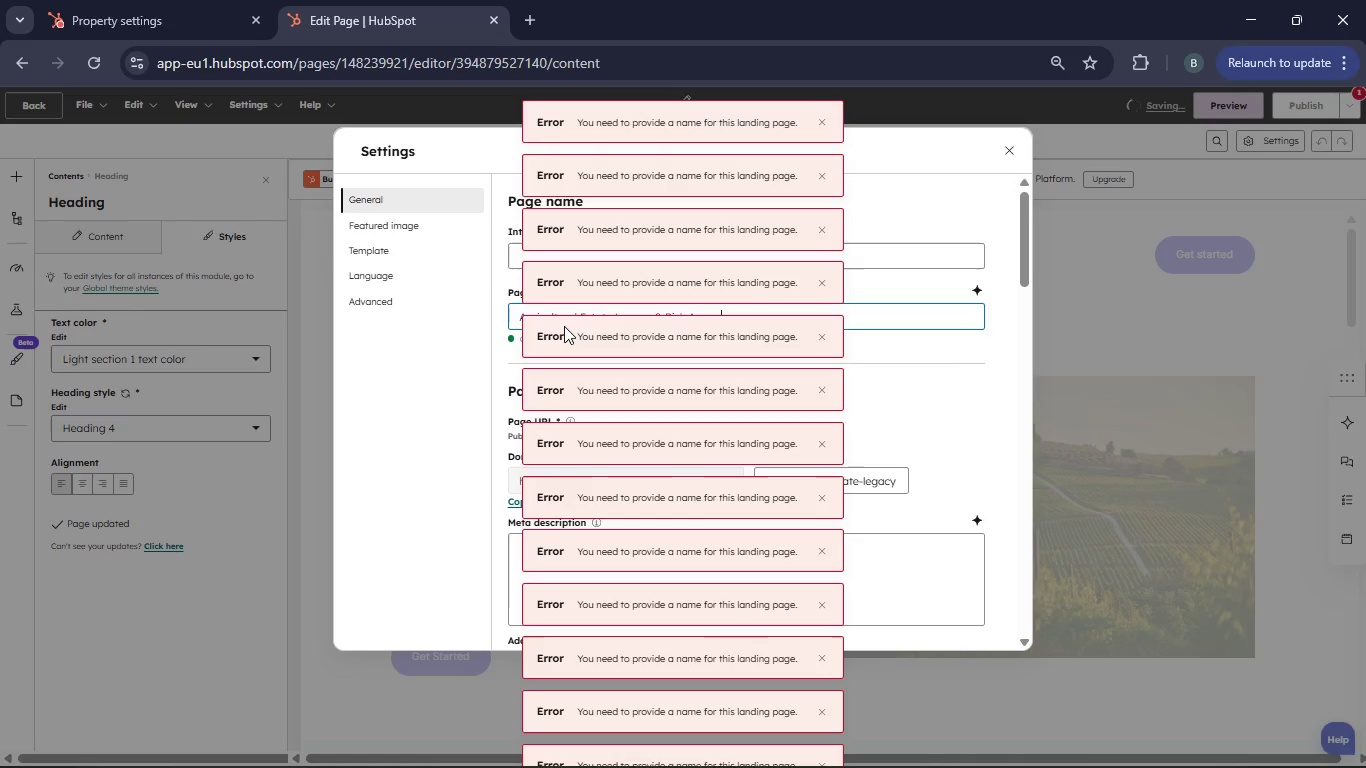 
hold_key(key=Space, duration=0.31)
 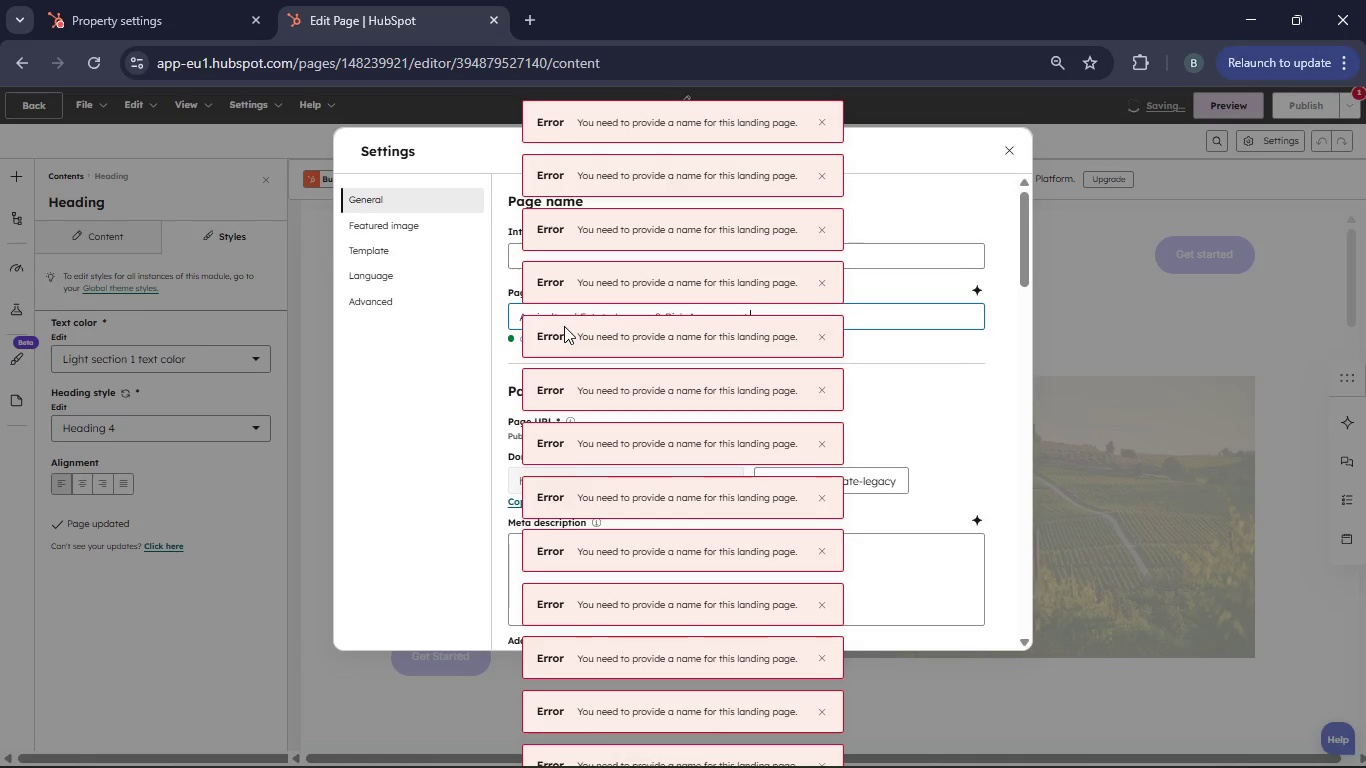 
left_click([826, 116])
 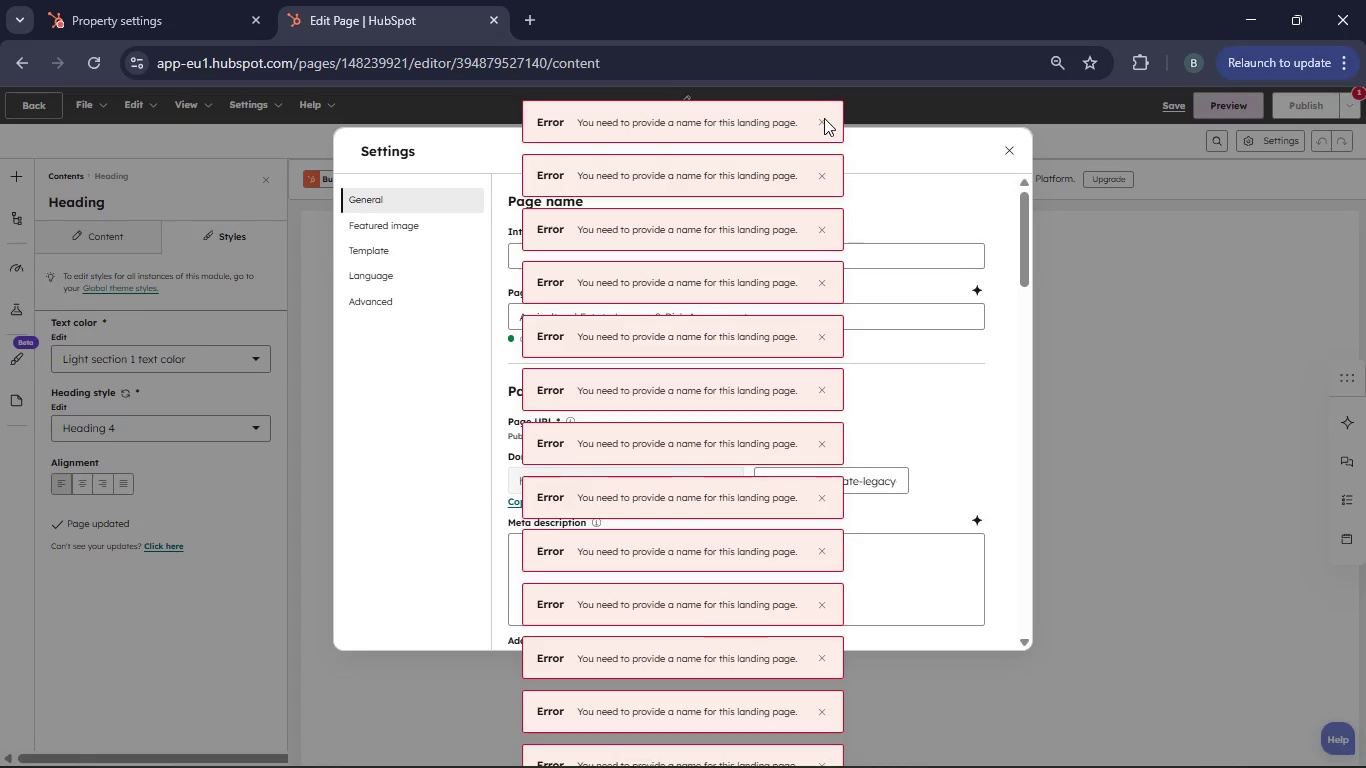 
left_click([819, 124])
 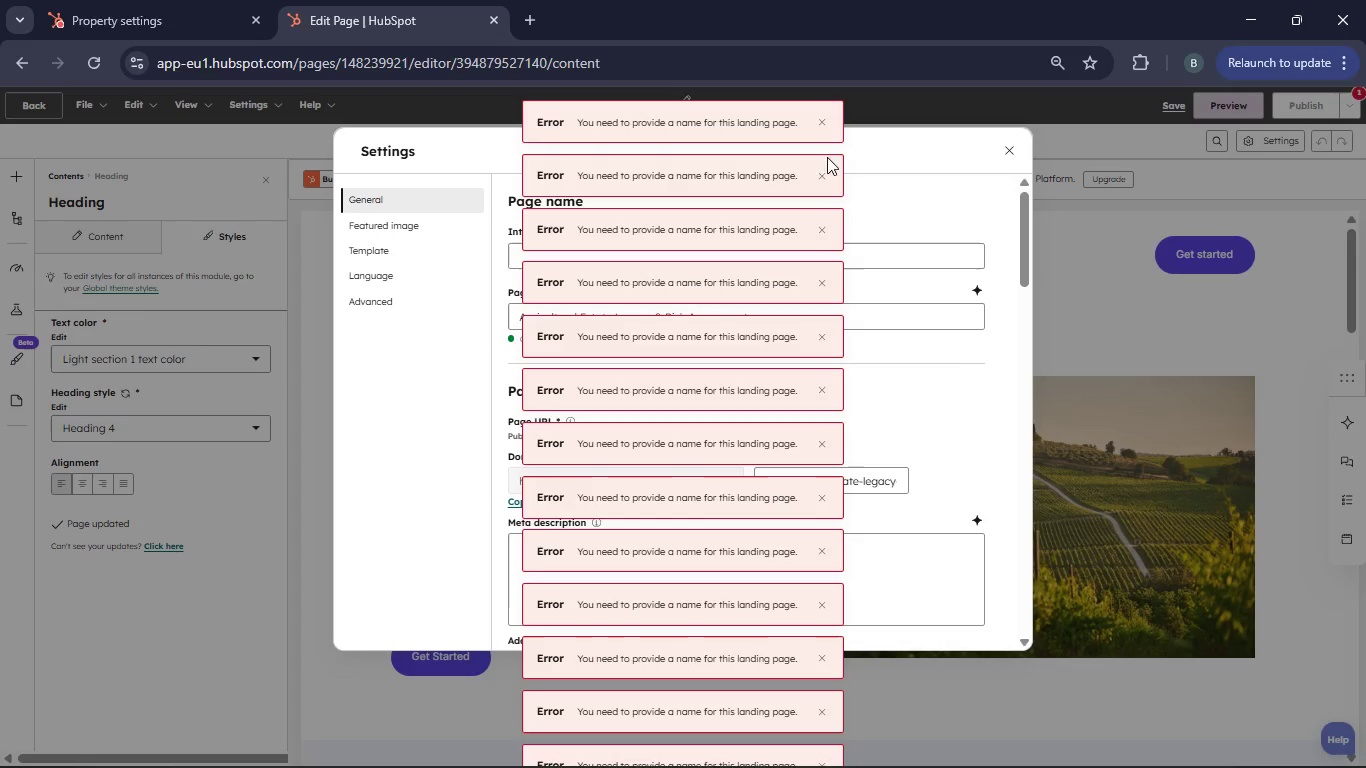 
left_click([822, 174])
 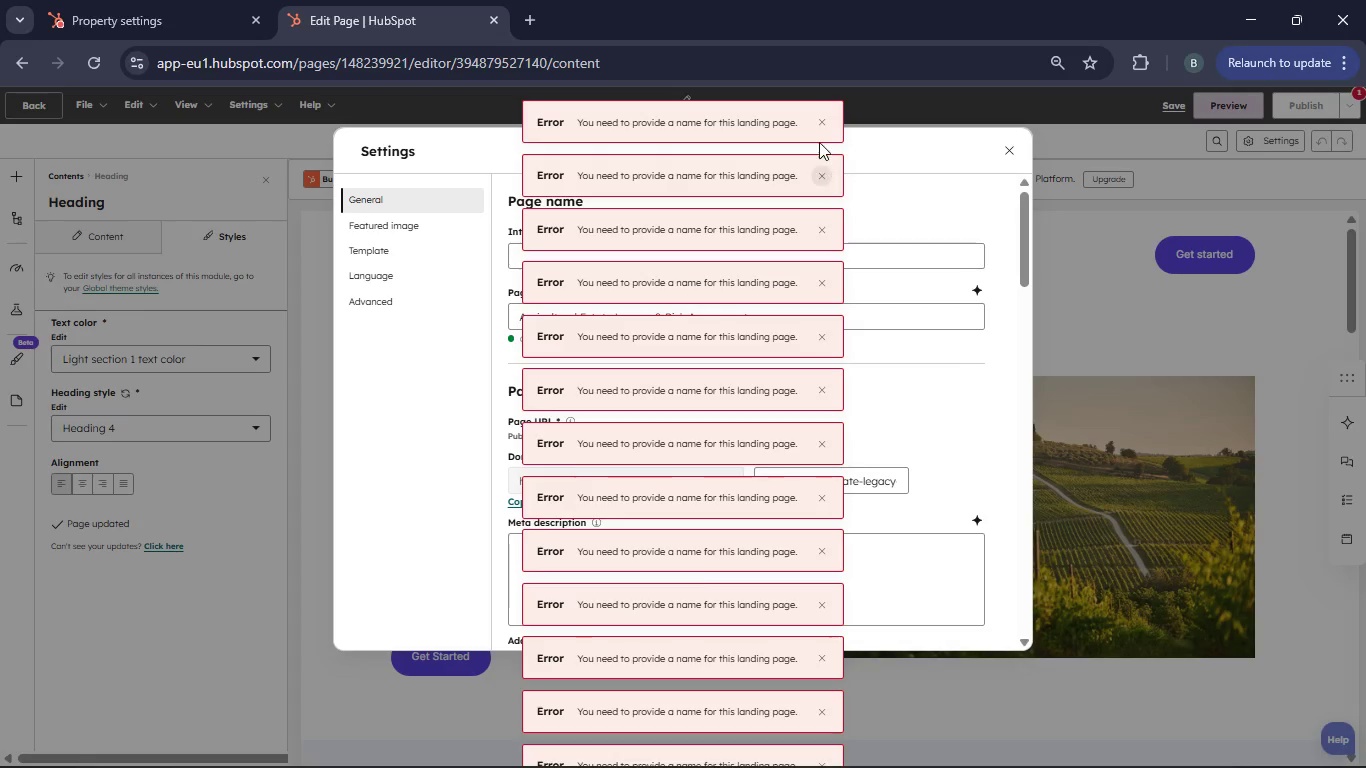 
left_click([819, 116])
 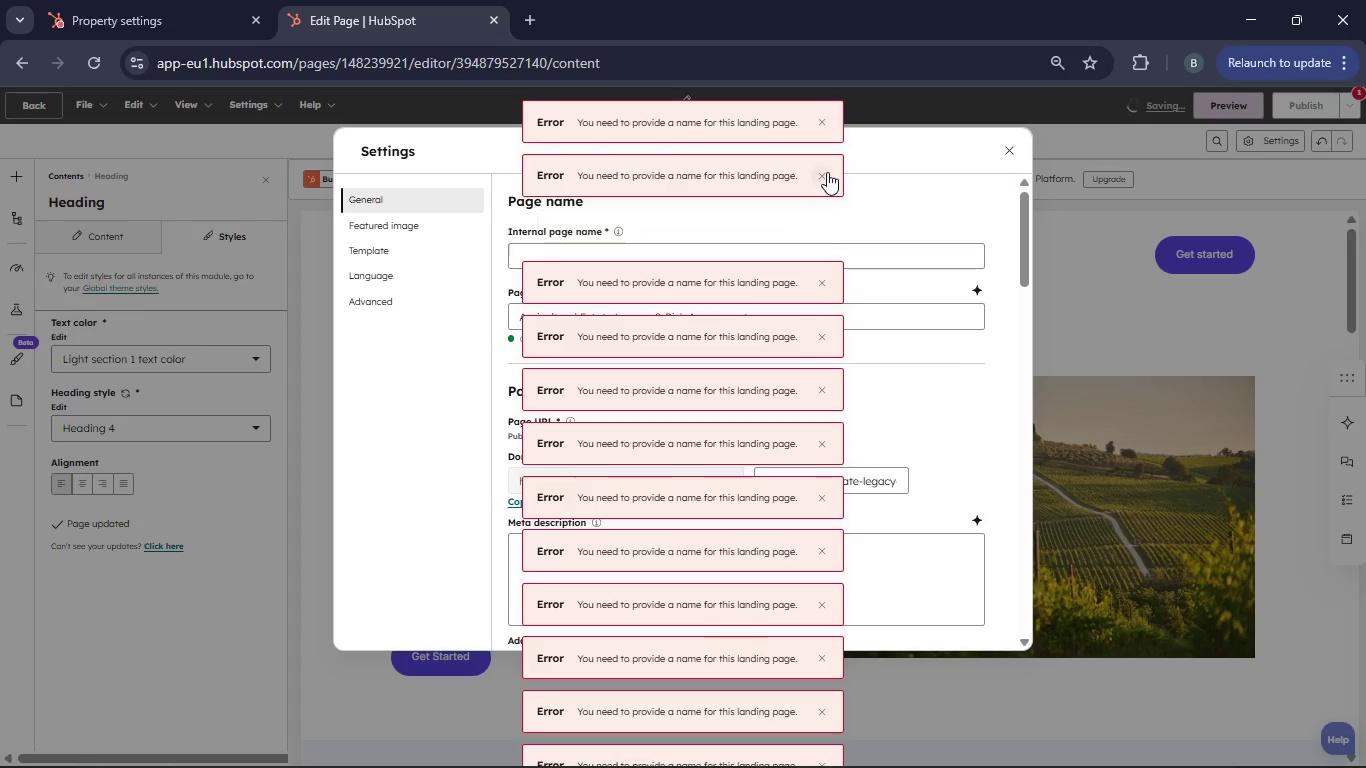 
double_click([823, 116])
 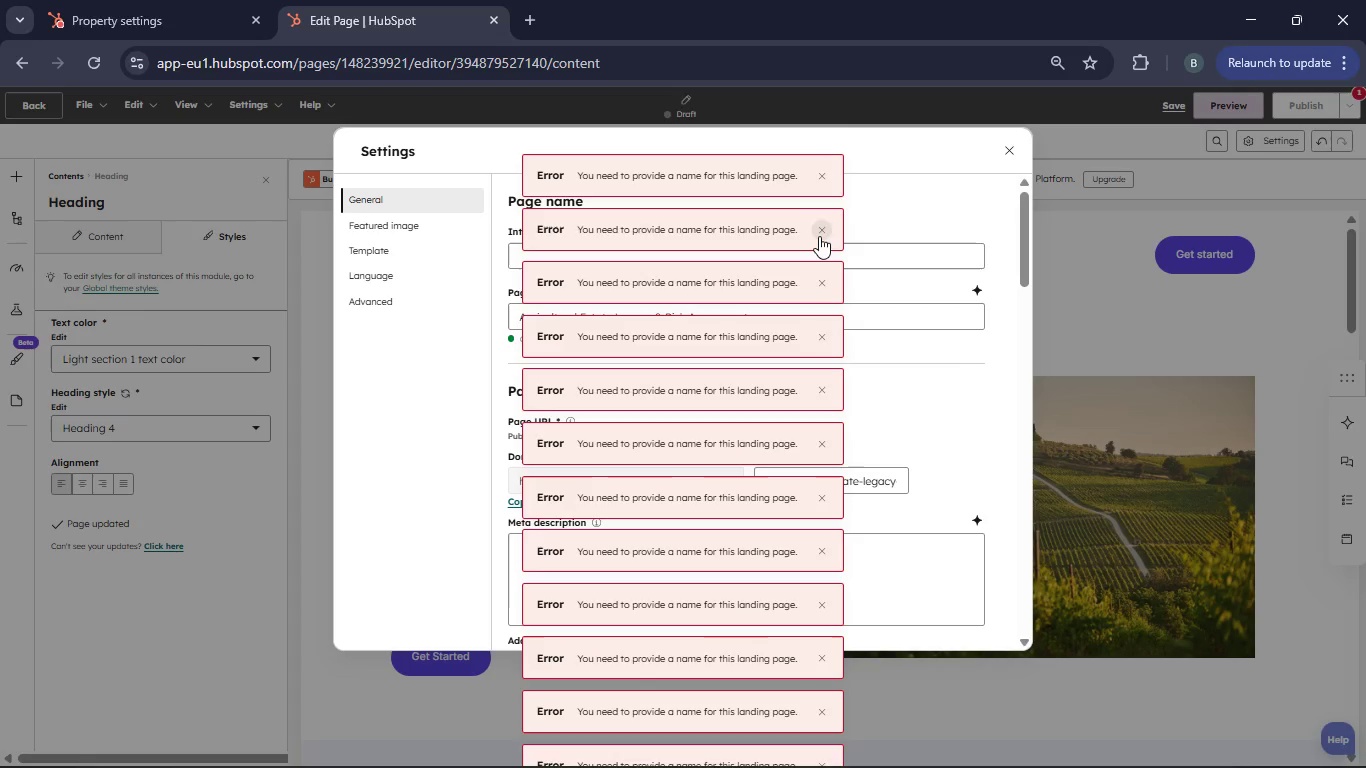 
double_click([816, 169])
 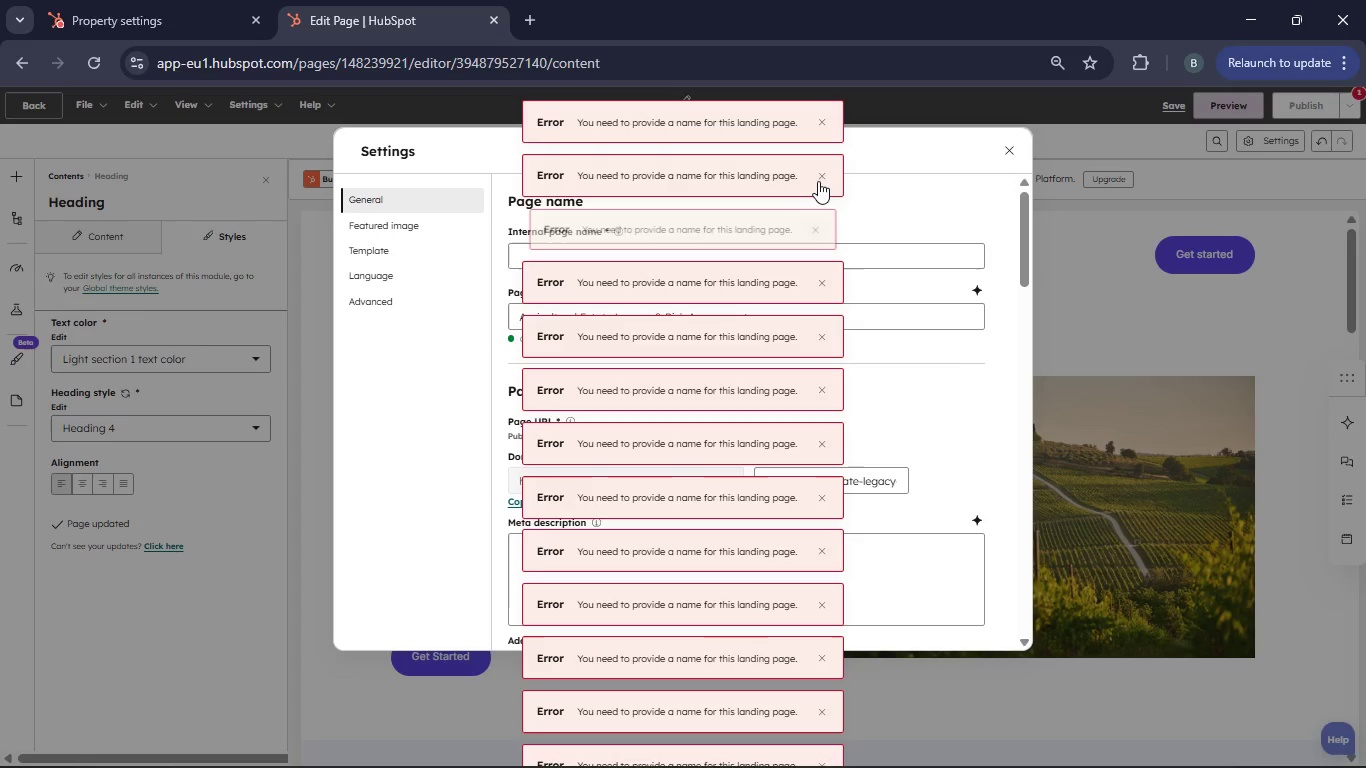 
triple_click([816, 123])
 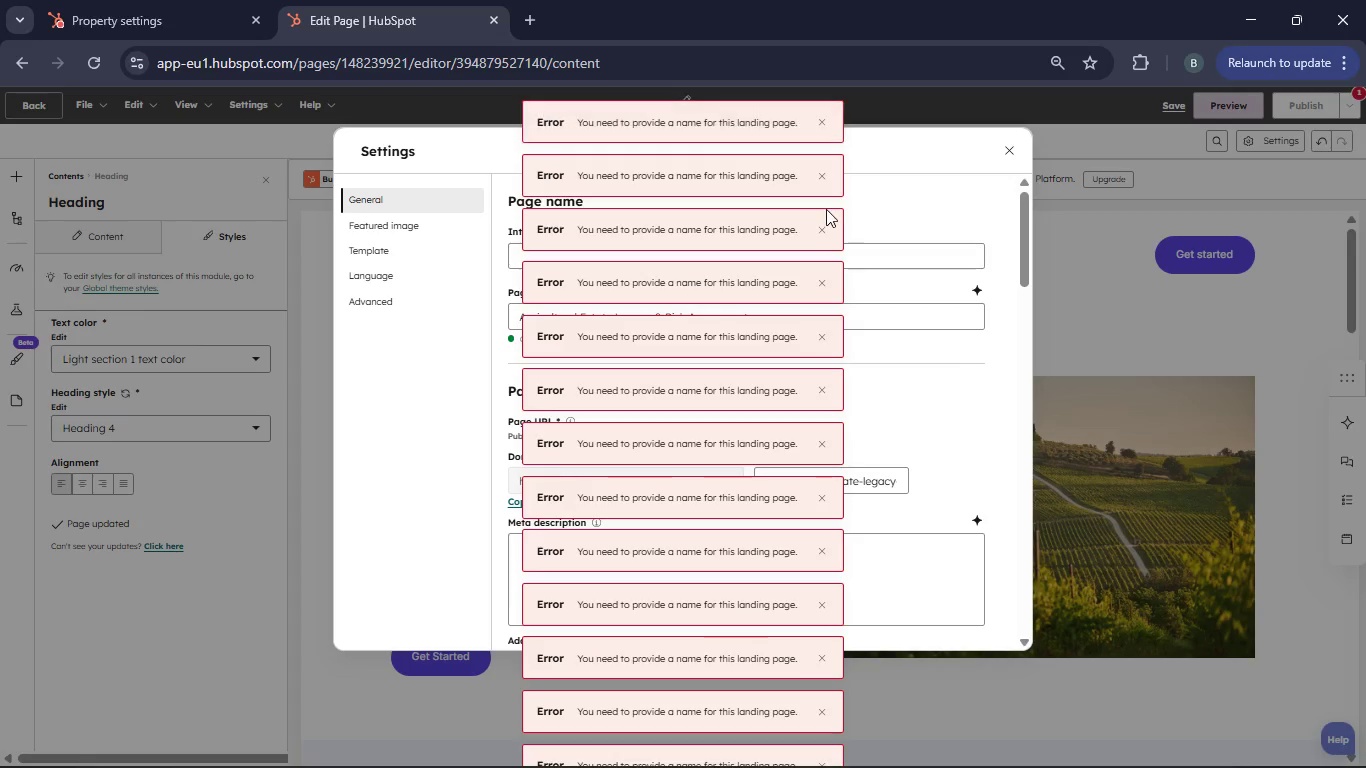 
double_click([821, 181])
 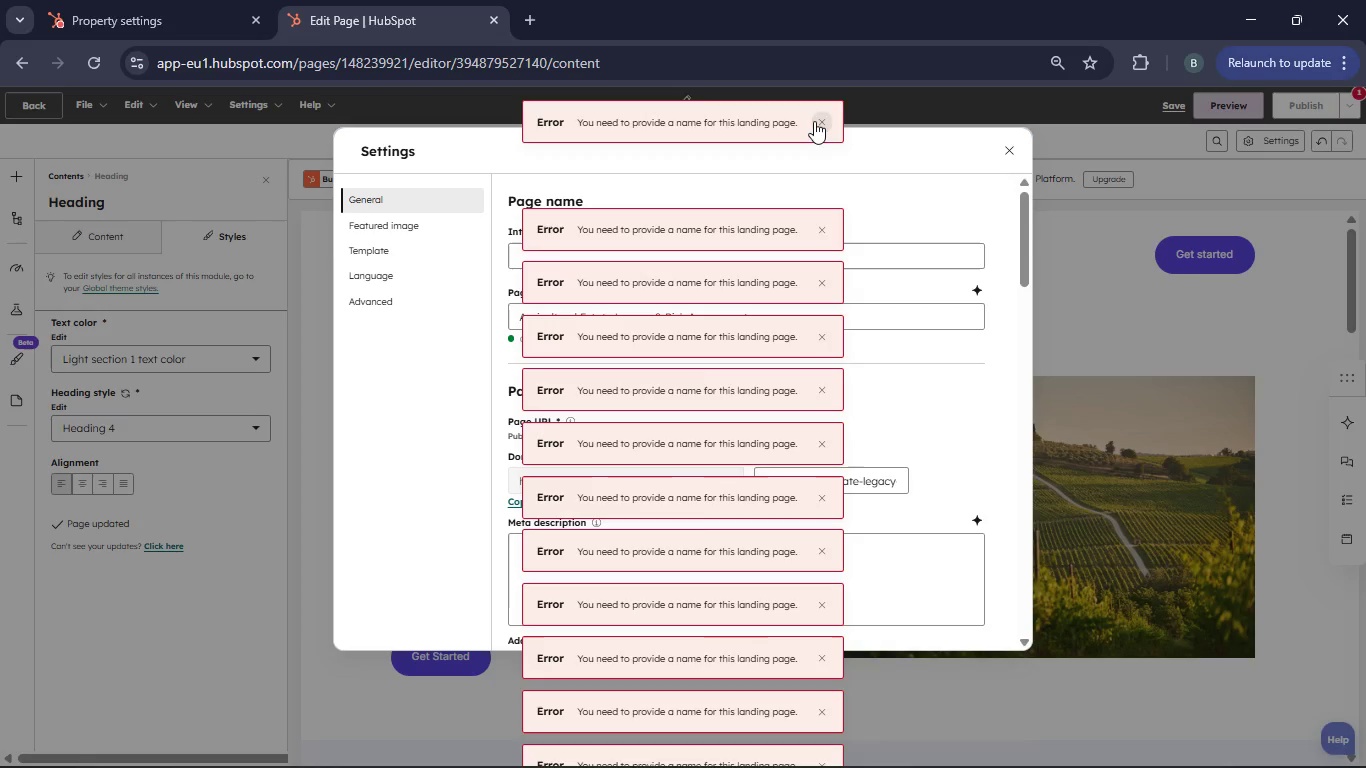 
triple_click([814, 121])
 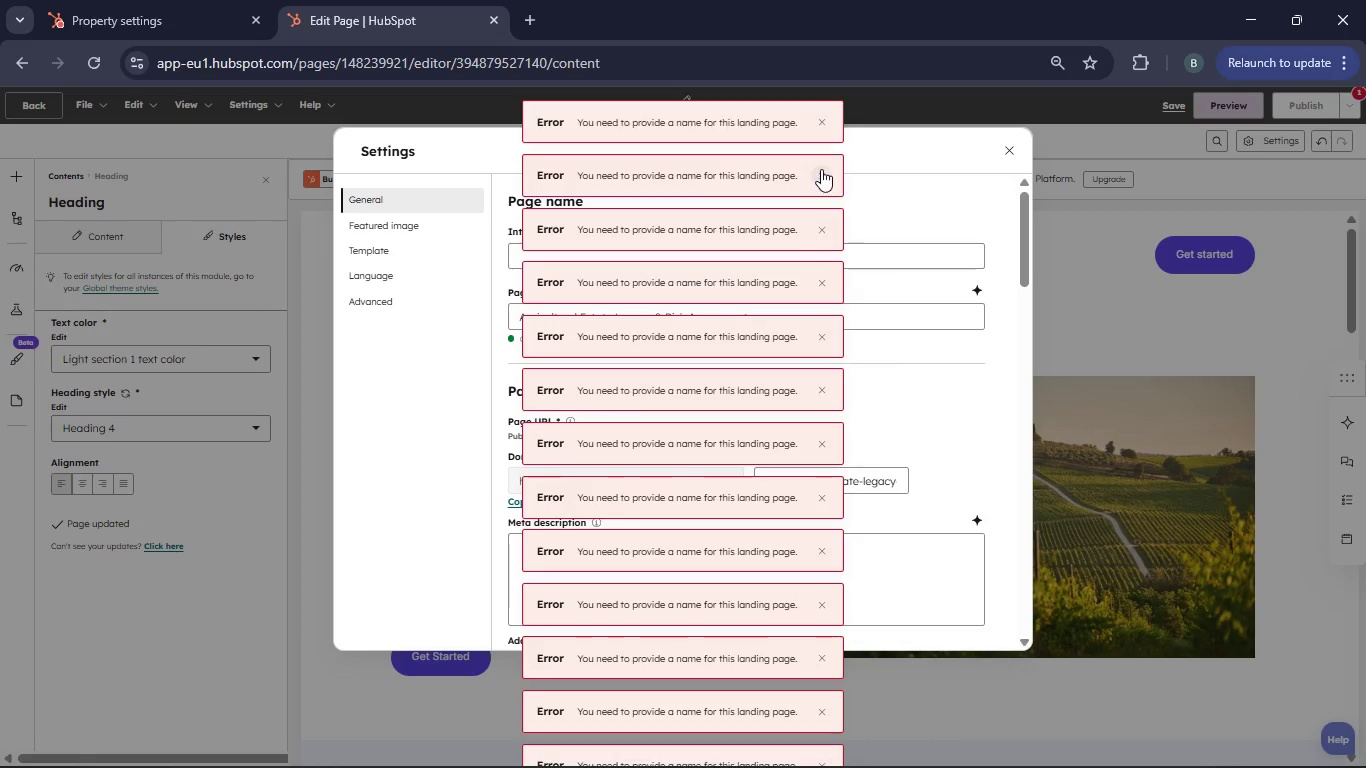 
triple_click([821, 169])
 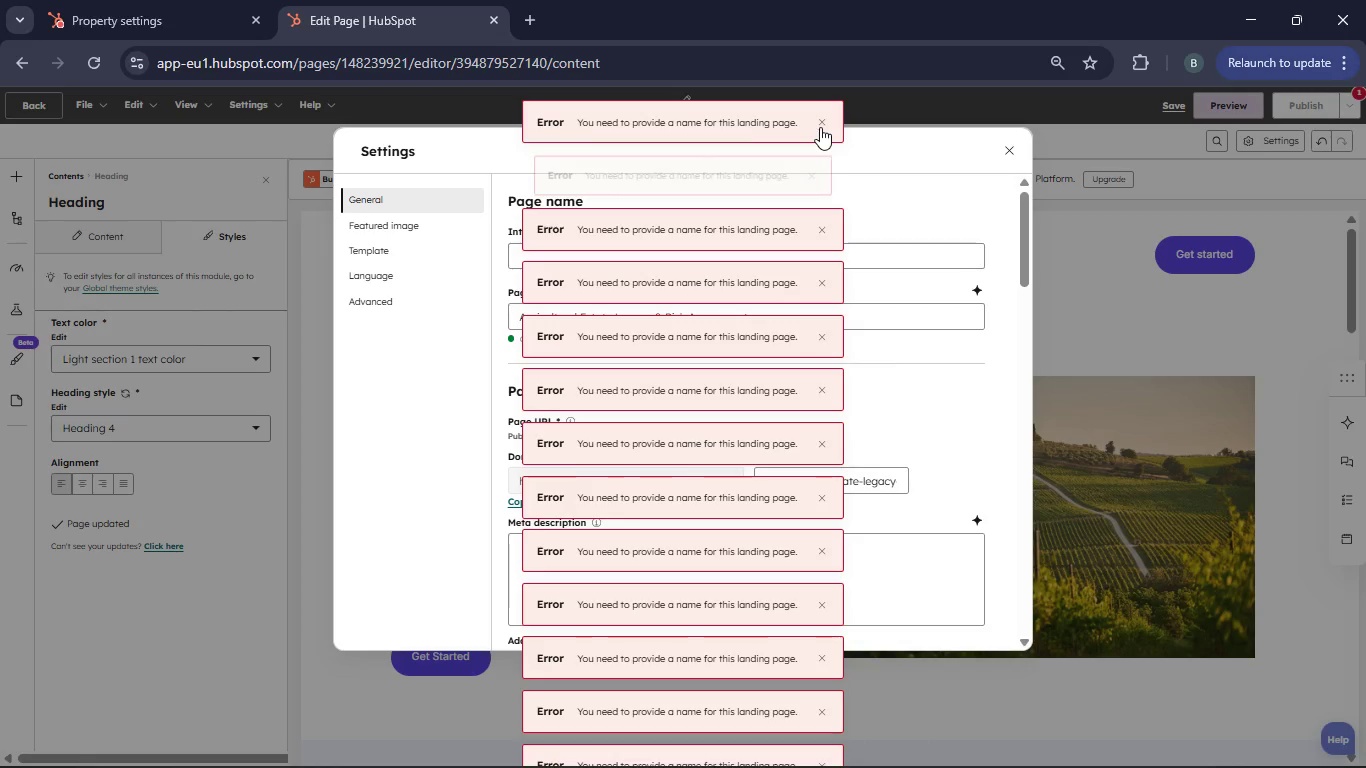 
triple_click([819, 124])
 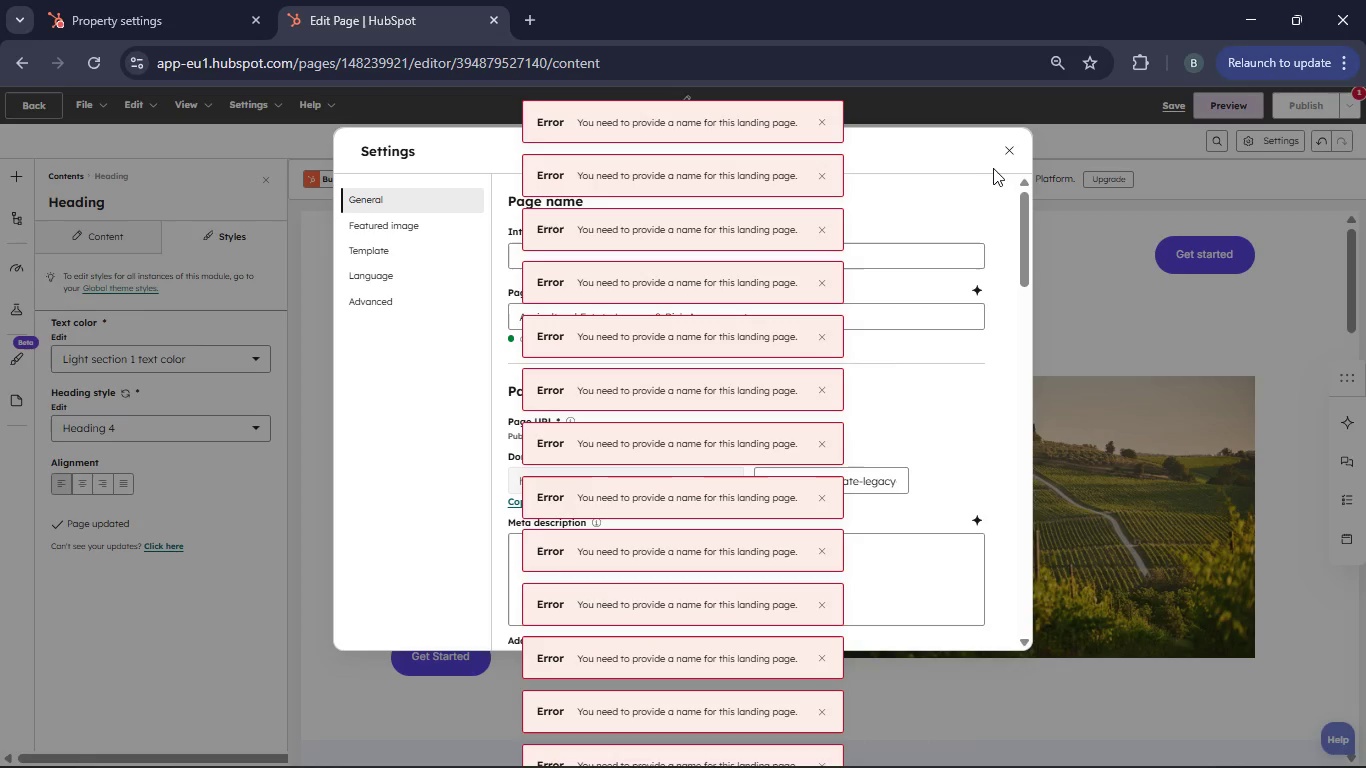 
left_click([1007, 153])
 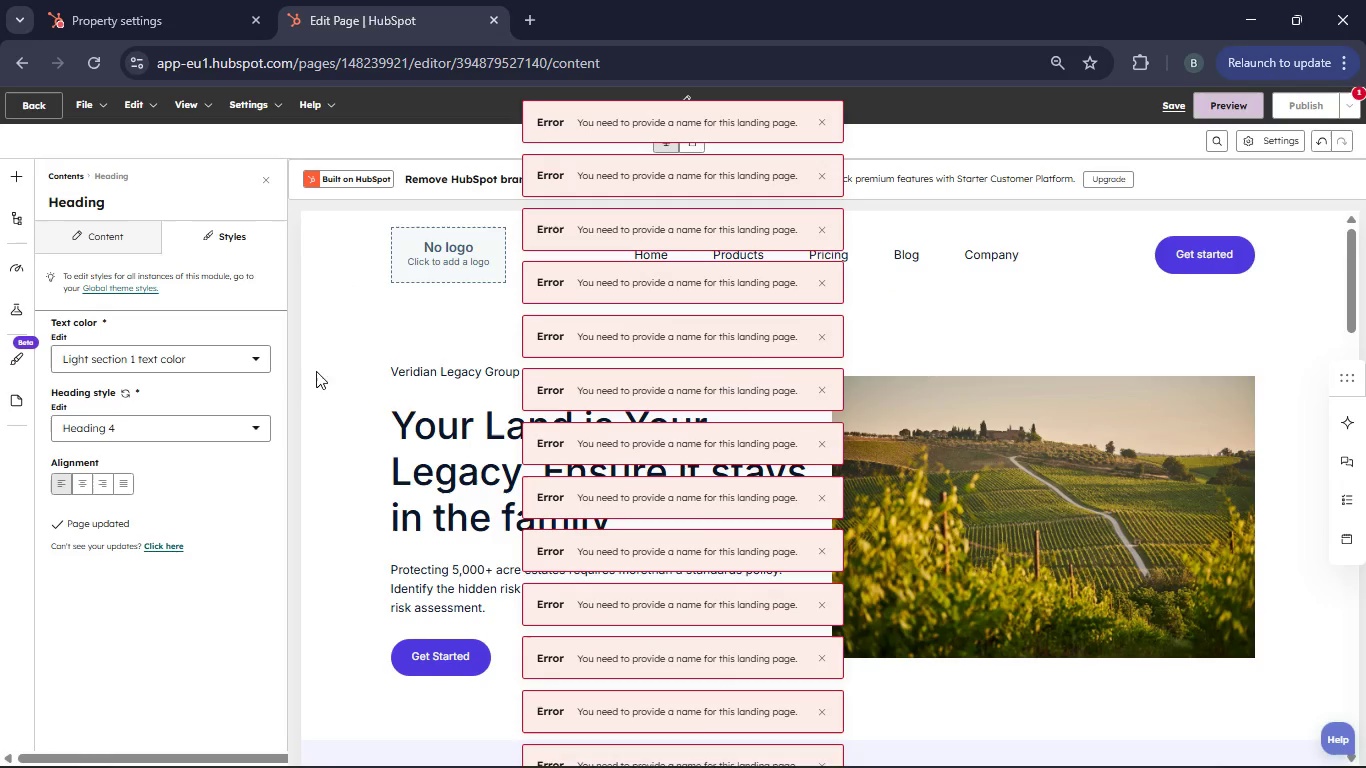 
left_click([343, 400])
 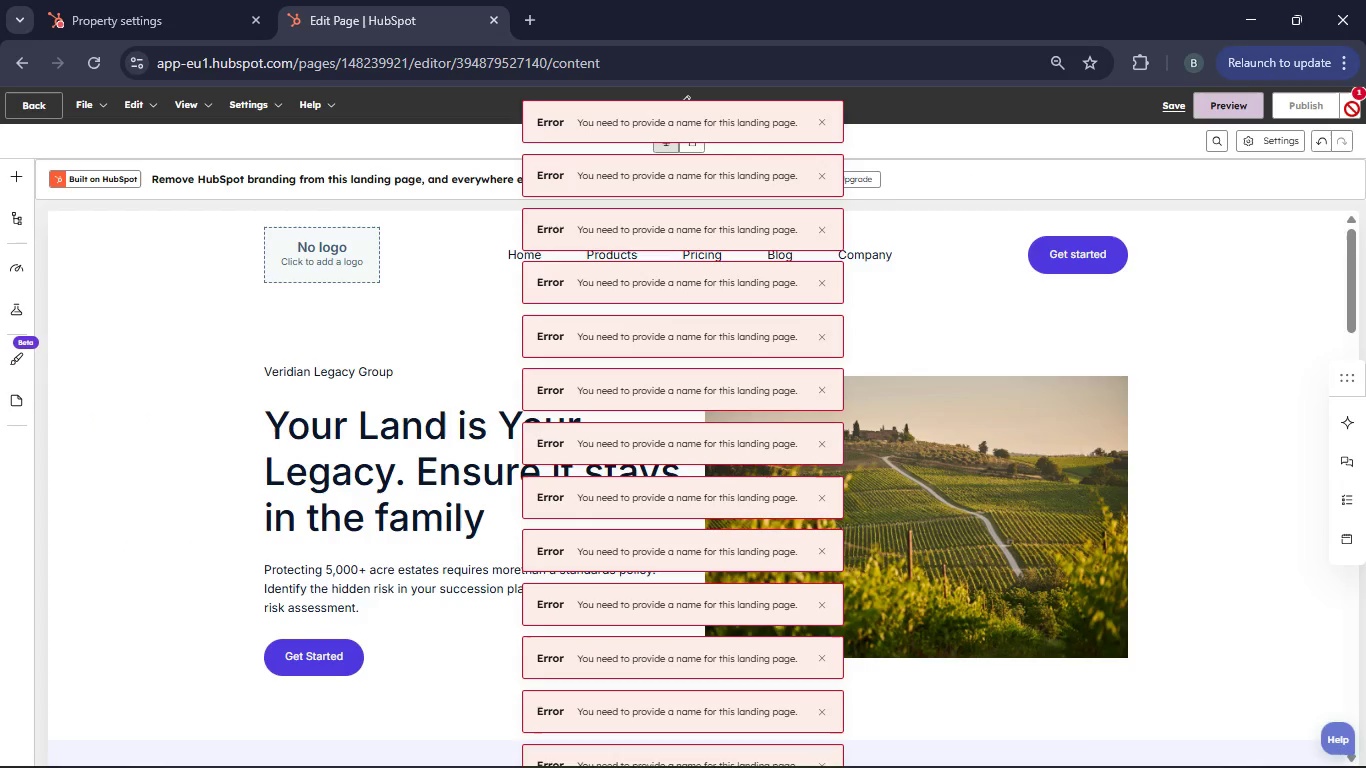 
left_click([1352, 109])
 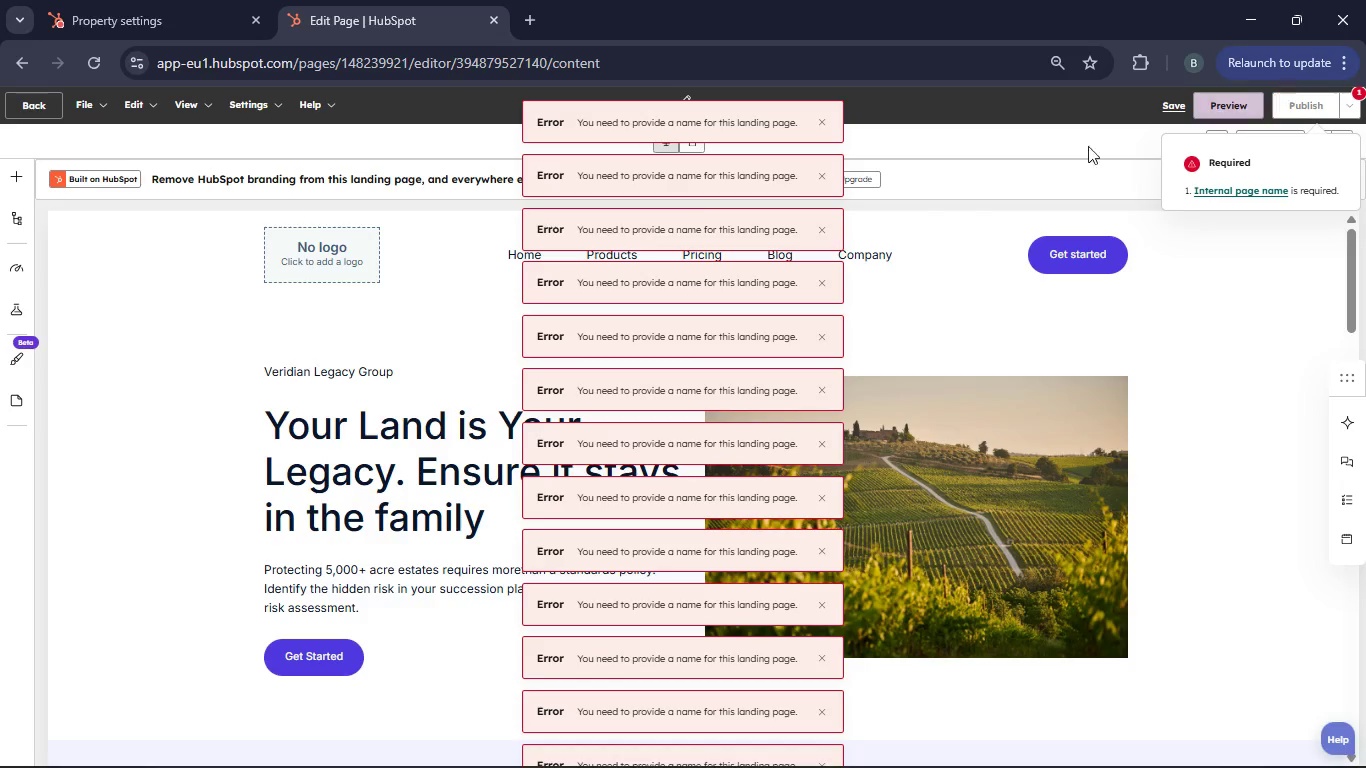 
wait(5.3)
 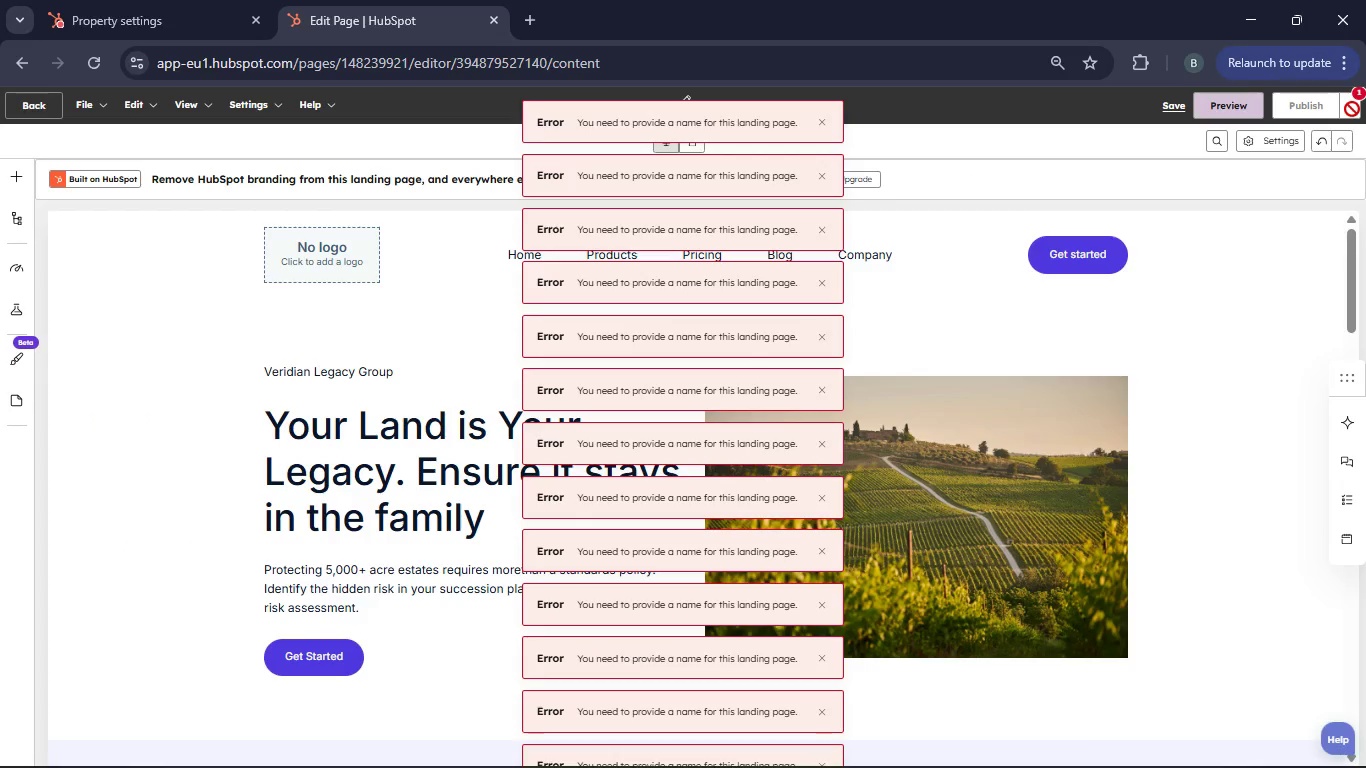 
left_click([267, 103])
 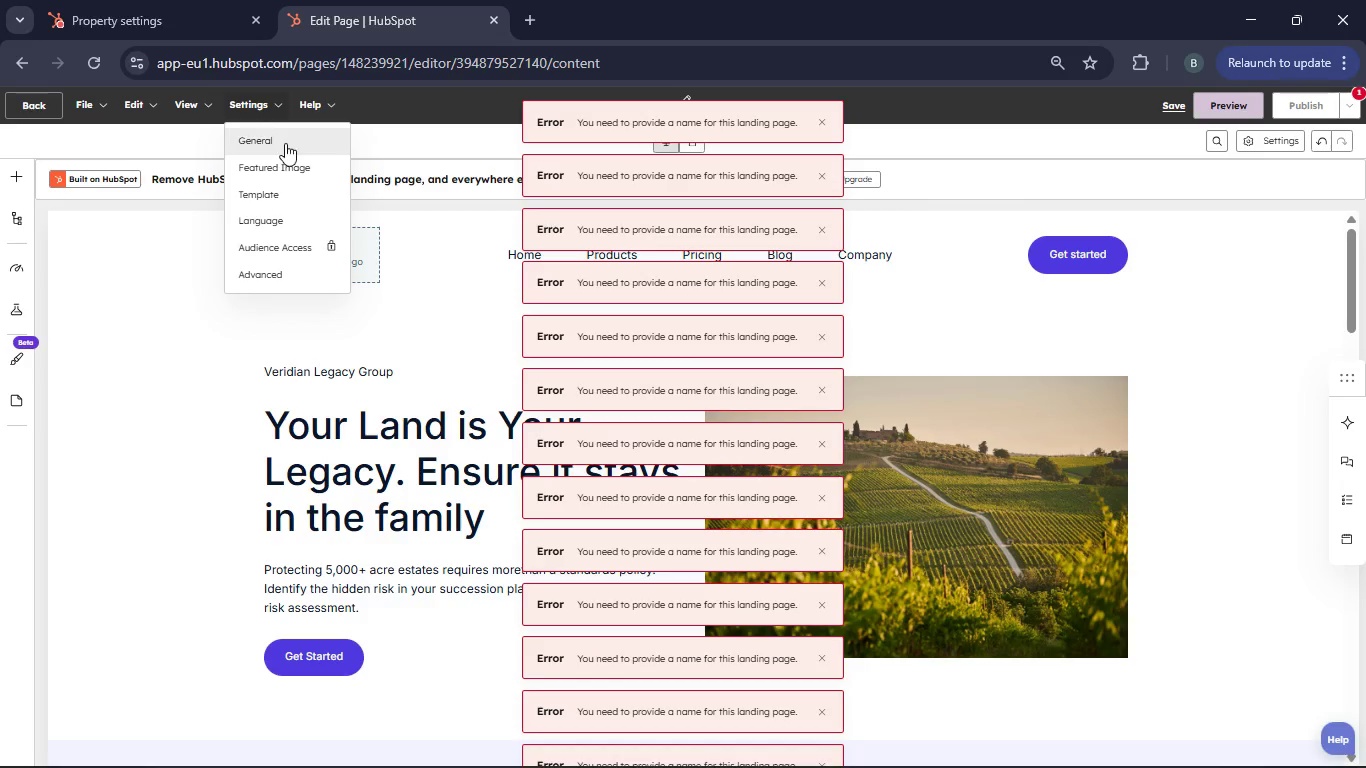 
left_click([285, 143])
 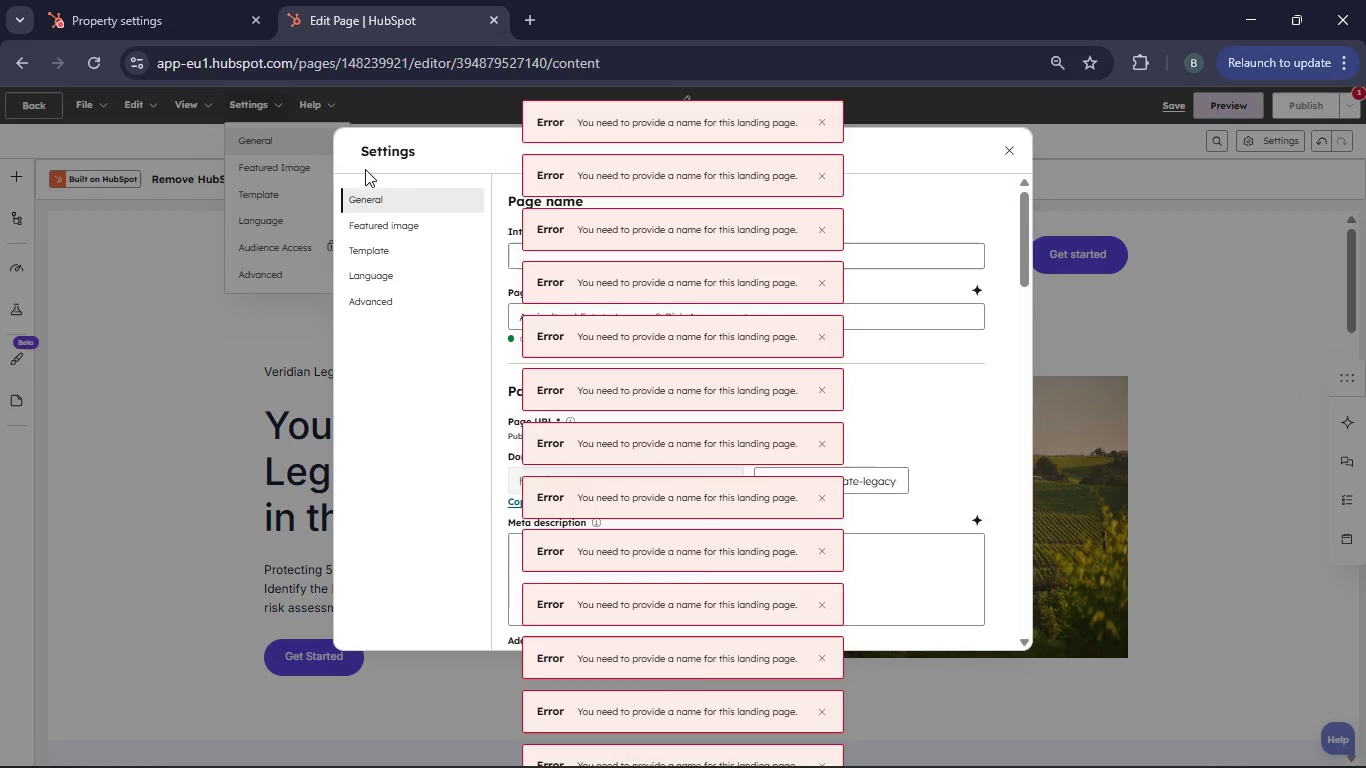 
left_click([426, 217])
 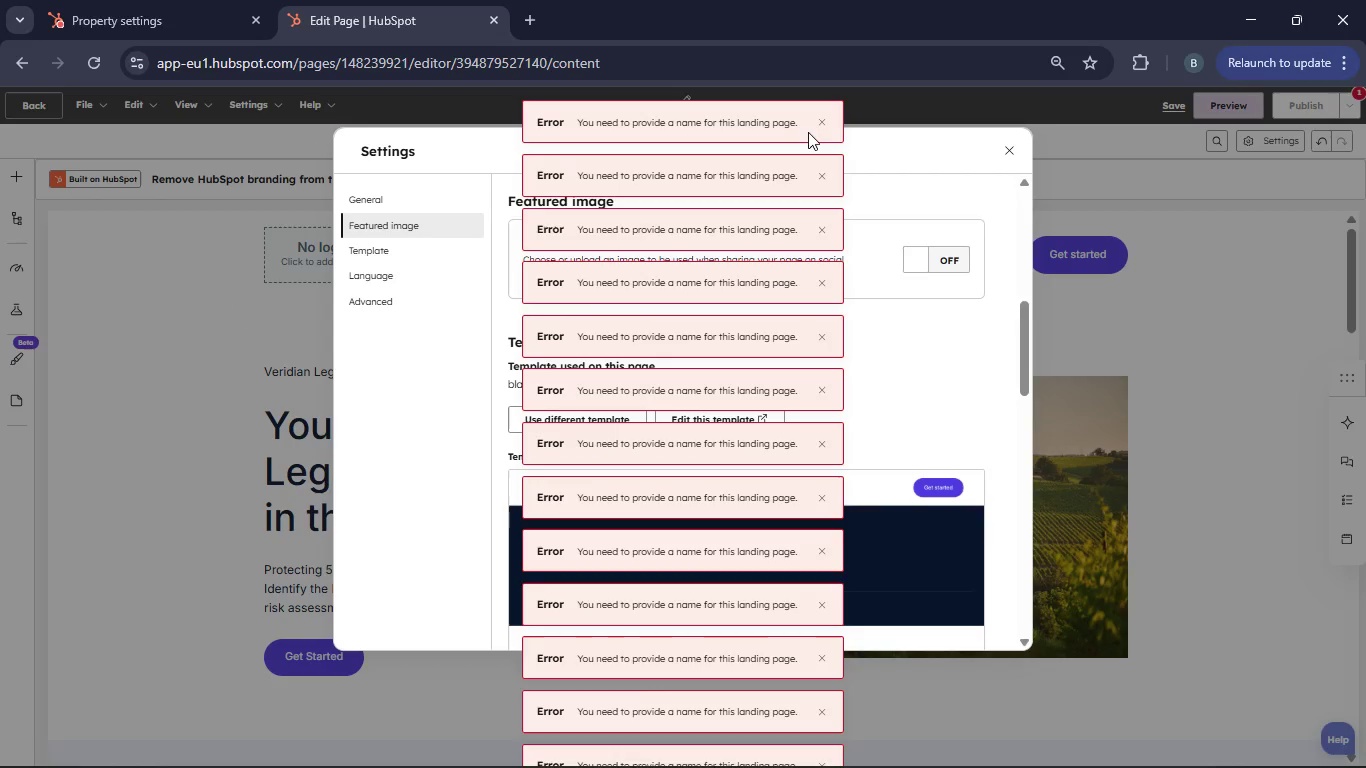 
left_click([827, 126])
 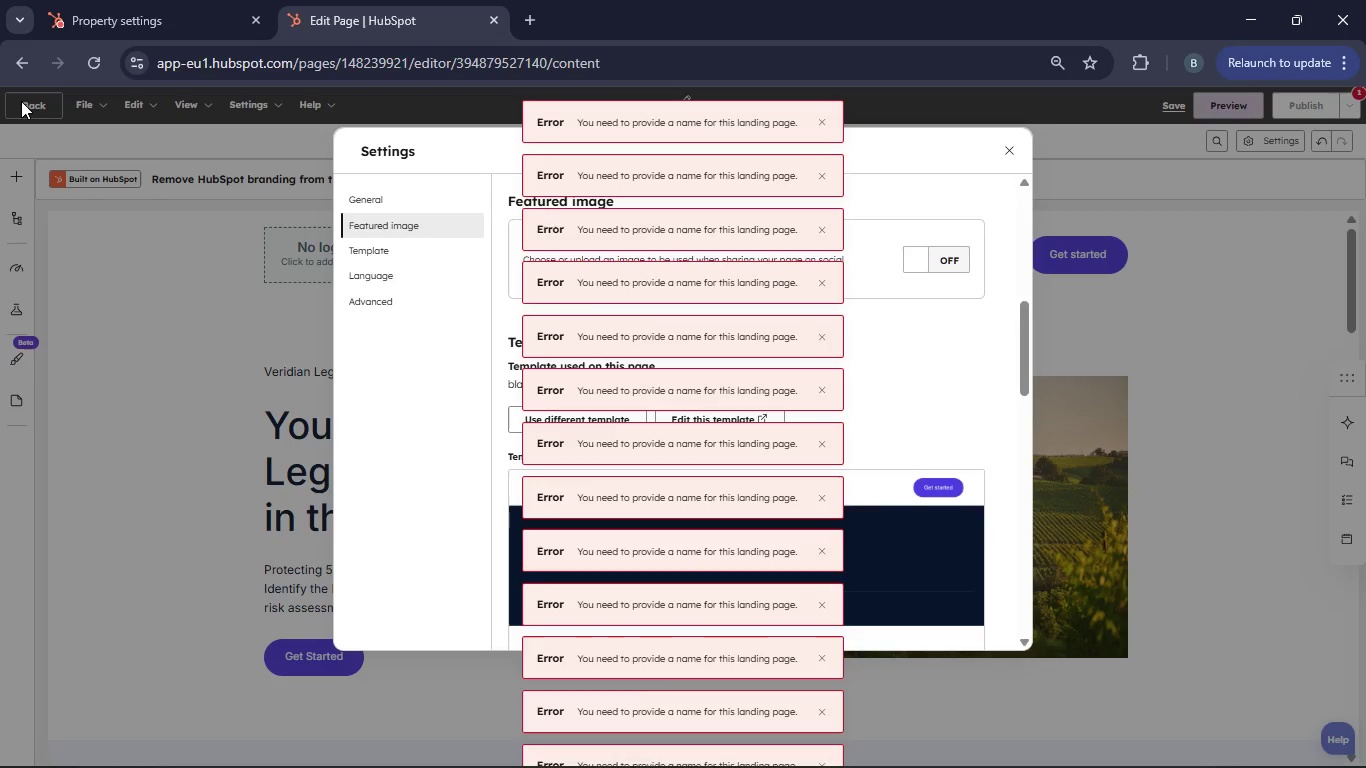 
left_click([21, 101])
 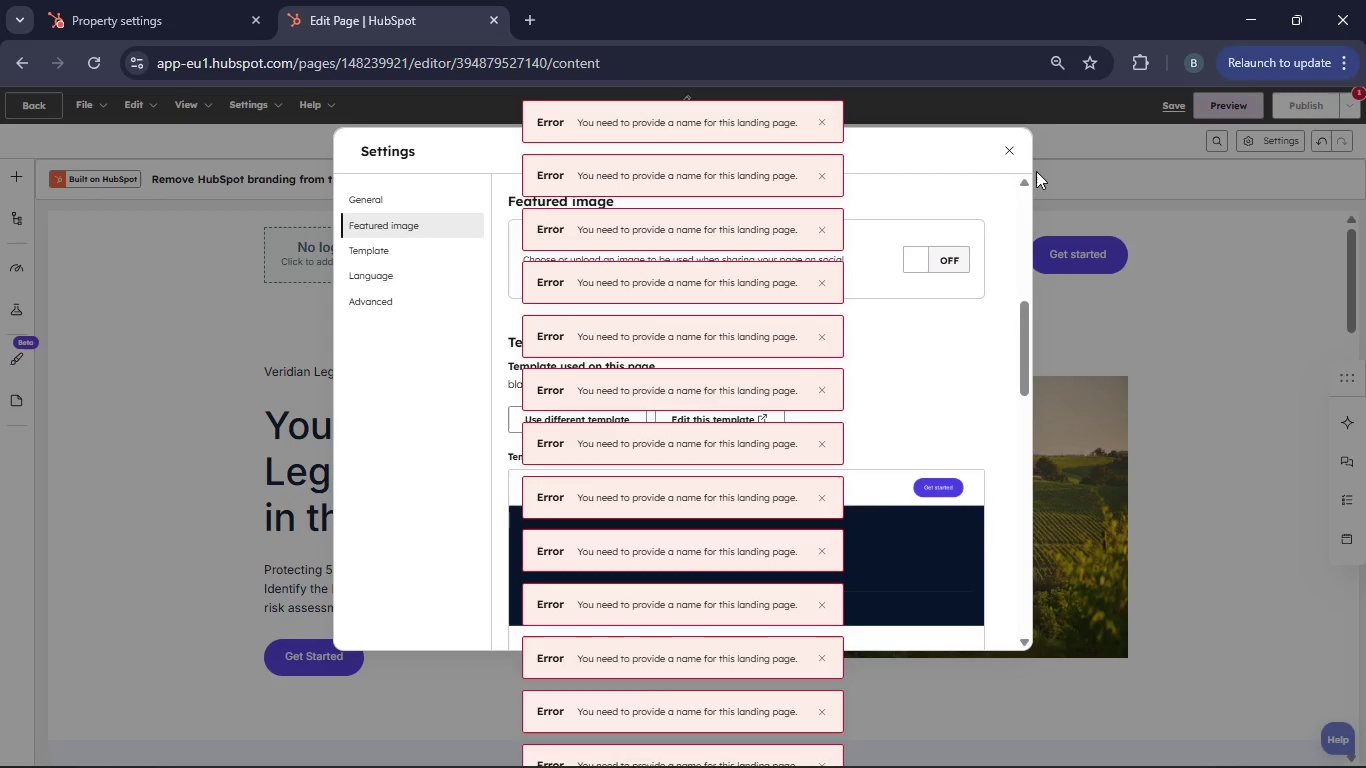 
left_click([1008, 146])
 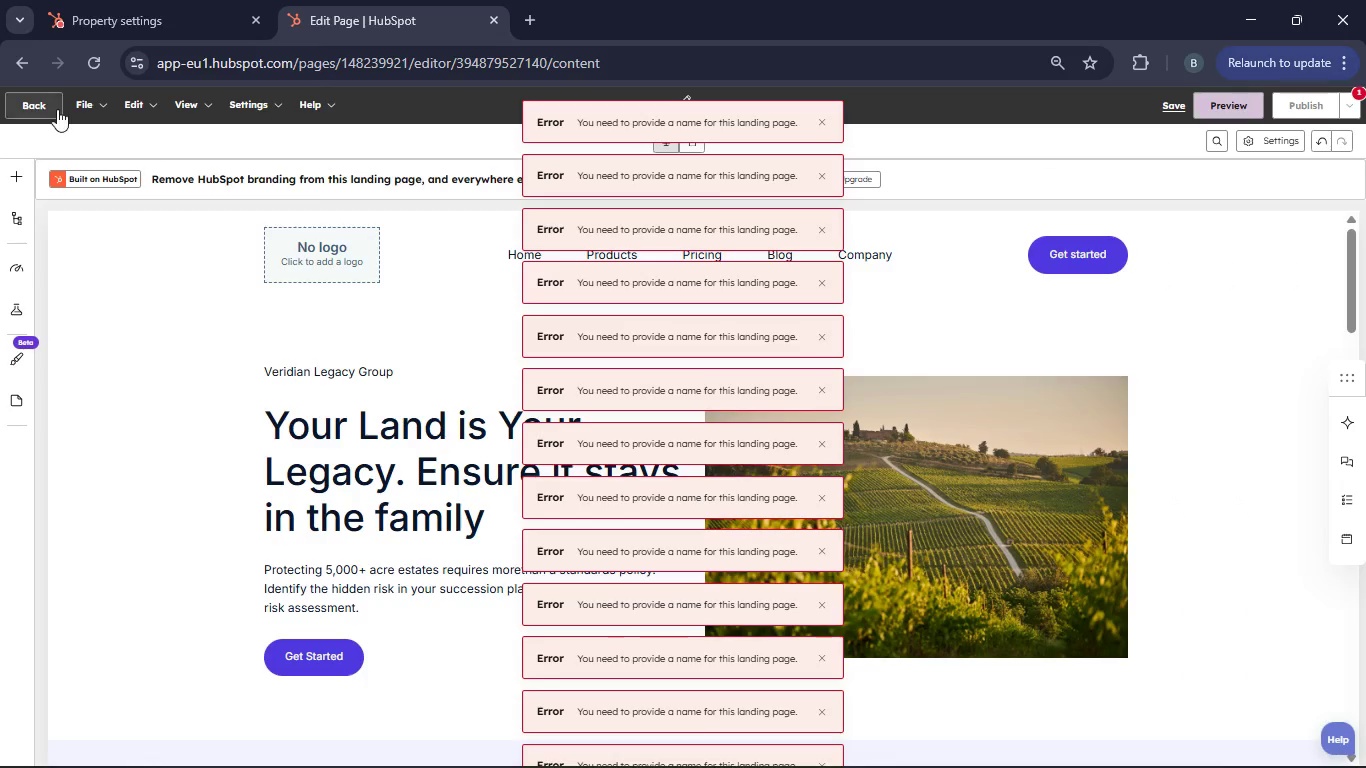 
left_click([54, 109])
 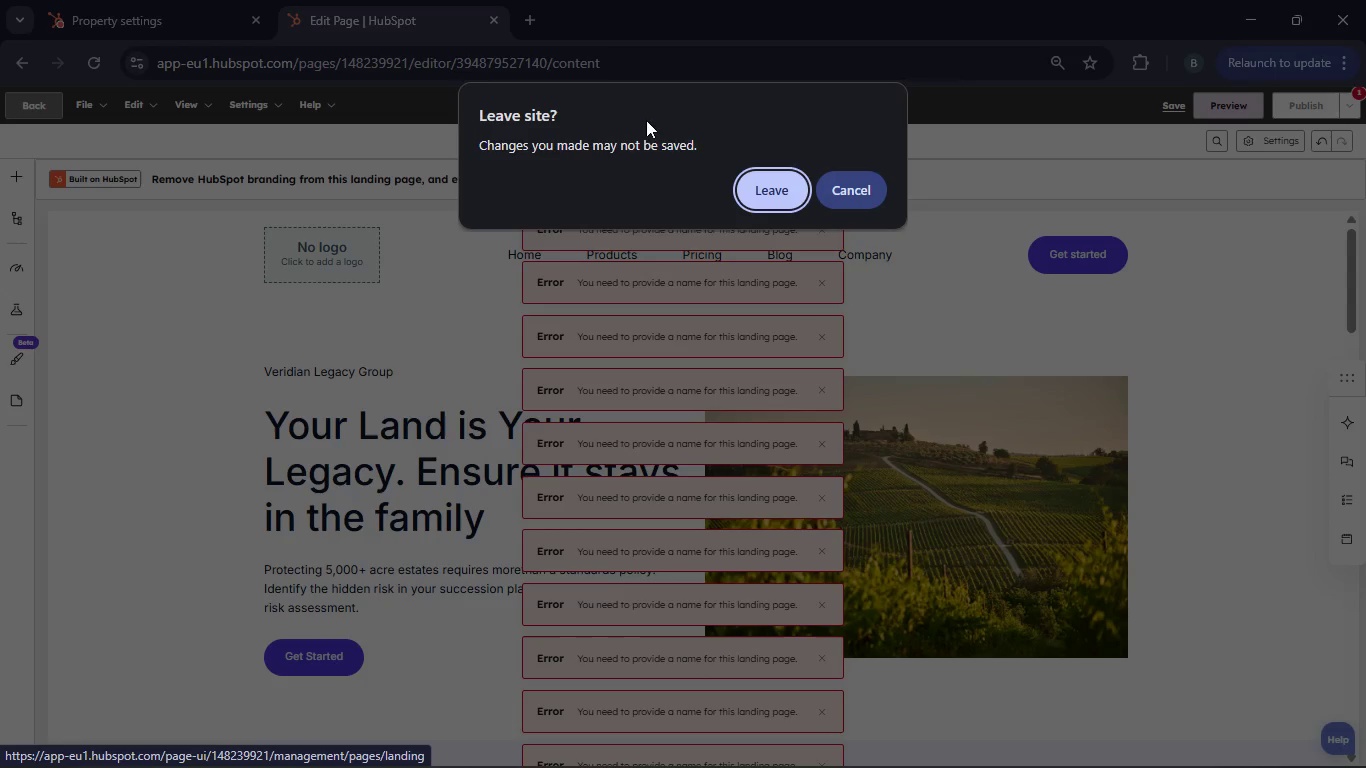 
left_click([753, 177])
 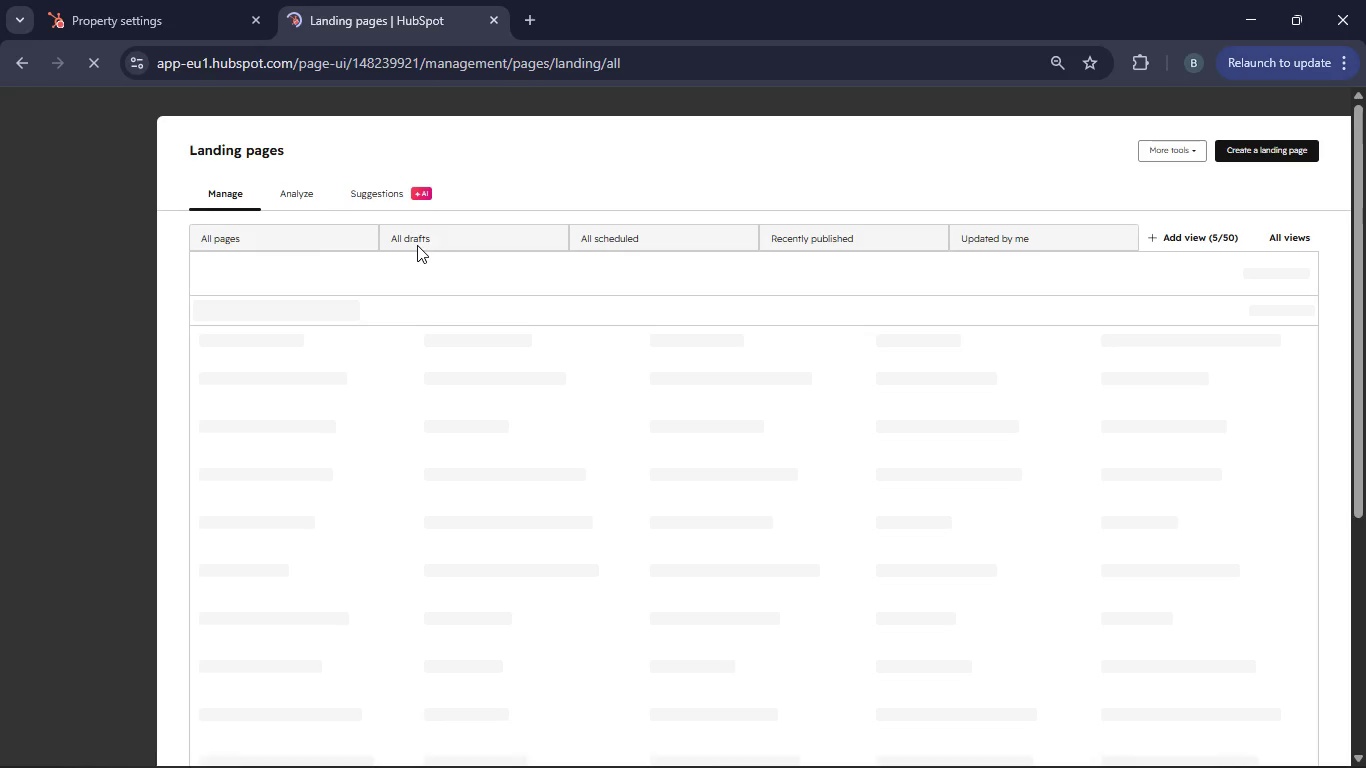 
wait(13.78)
 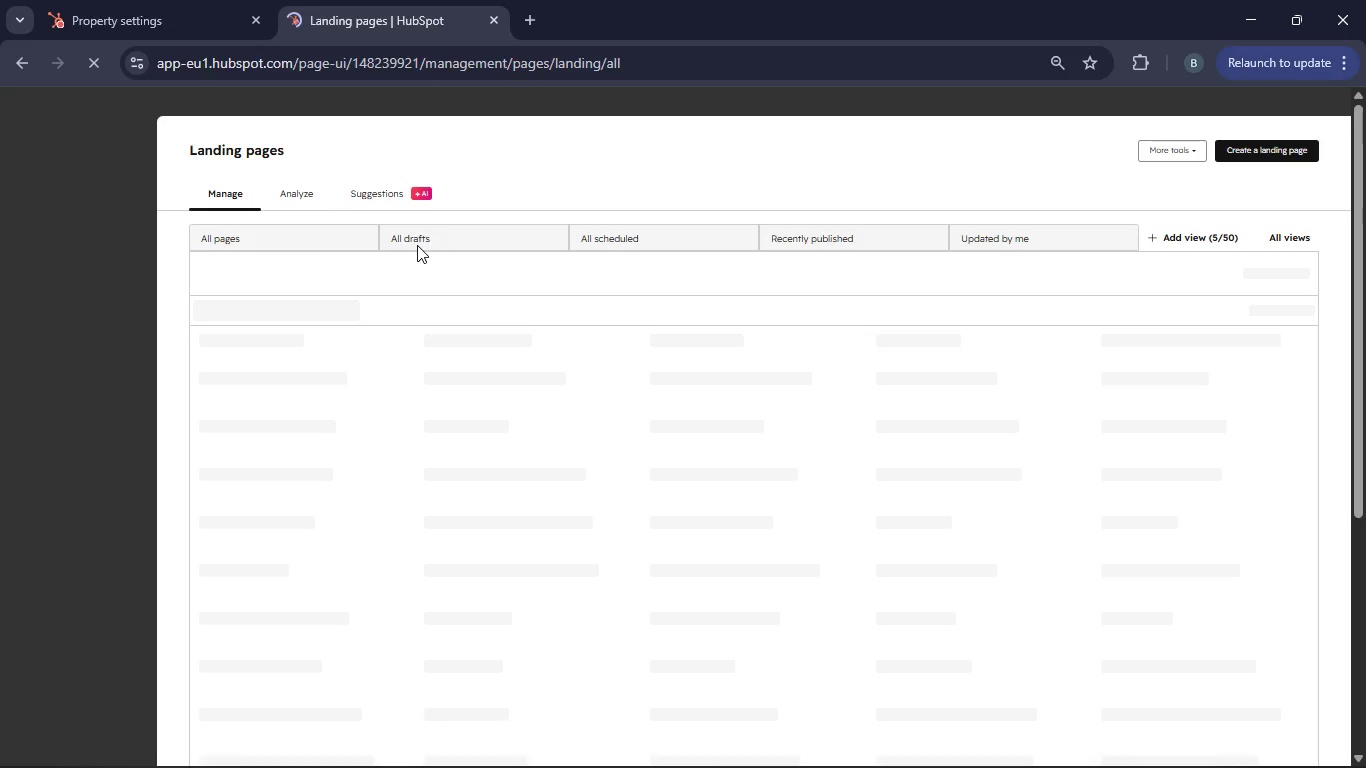 
left_click_drag(start_coordinate=[244, 364], to_coordinate=[267, 409])
 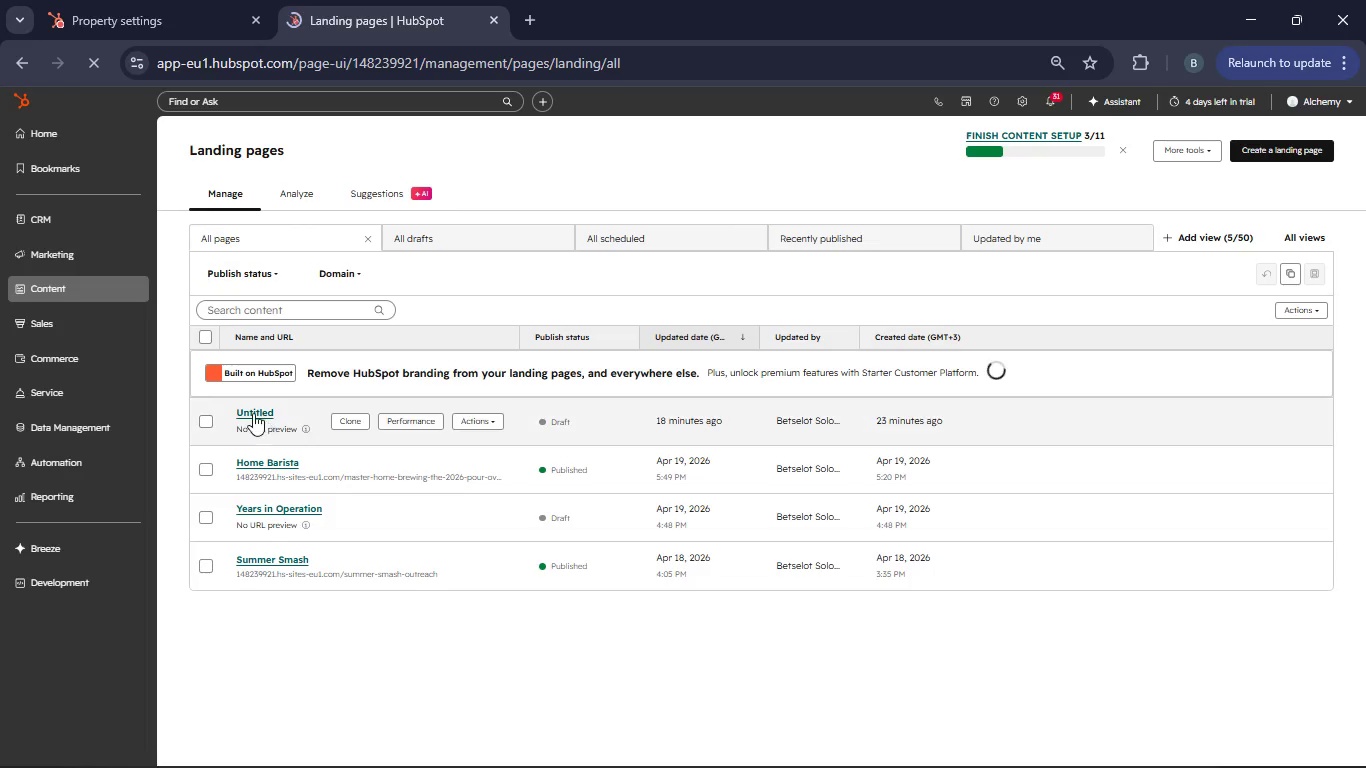 
left_click([253, 413])
 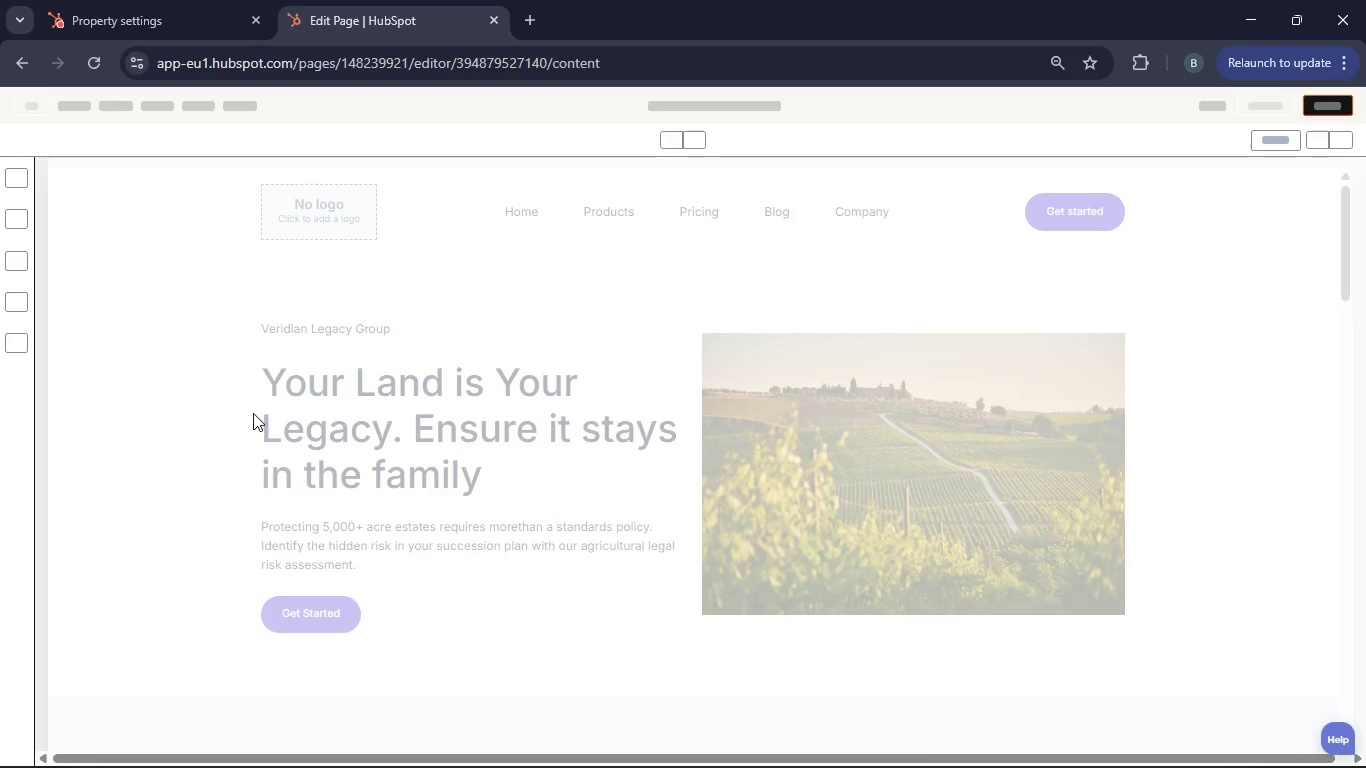 
wait(7.88)
 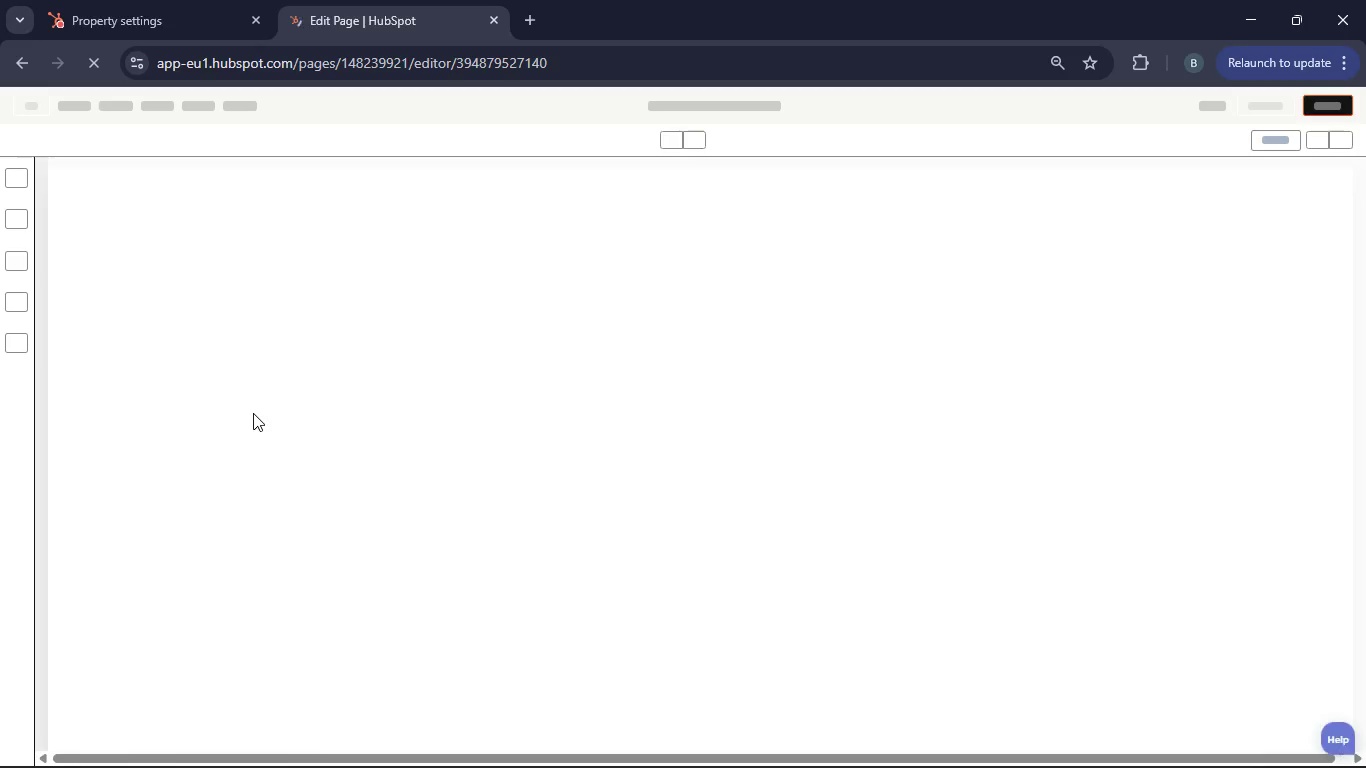 
left_click([703, 103])
 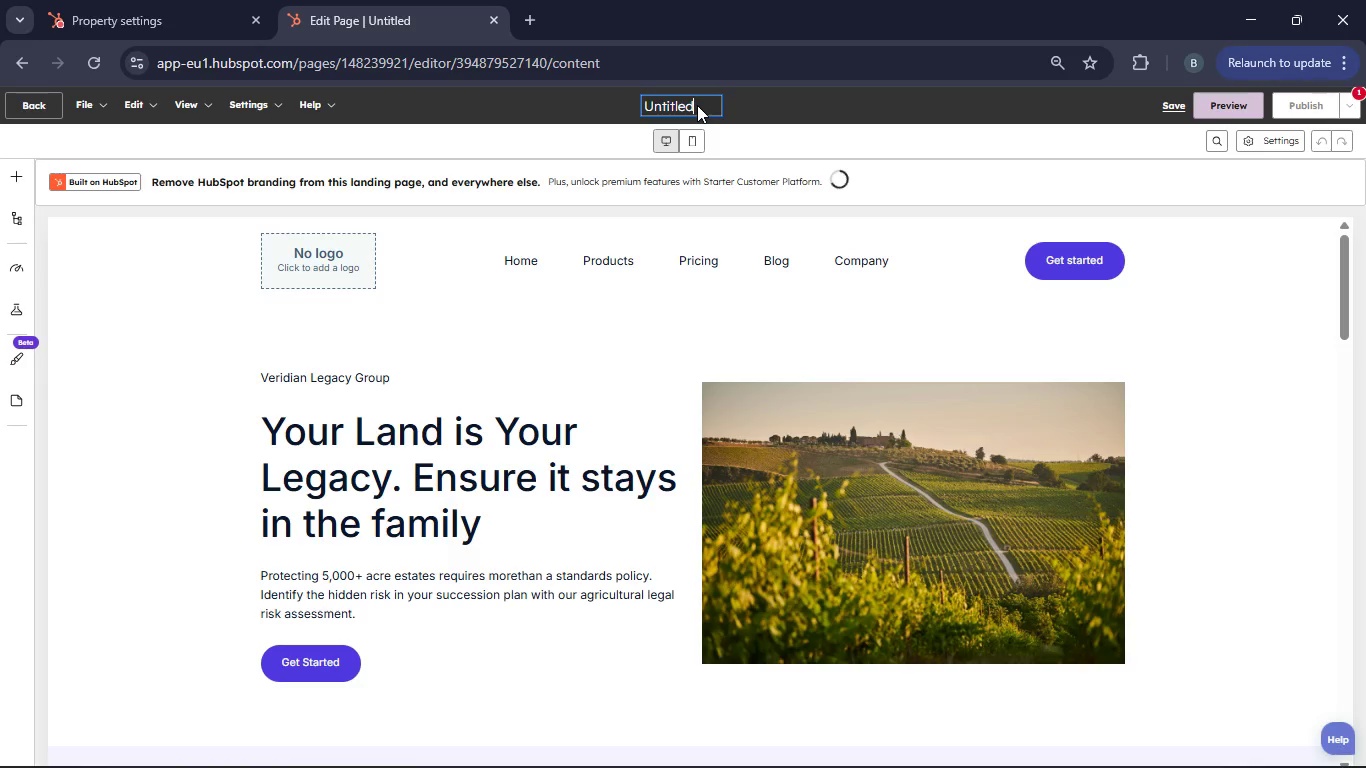 
hold_key(key=Backspace, duration=0.31)
 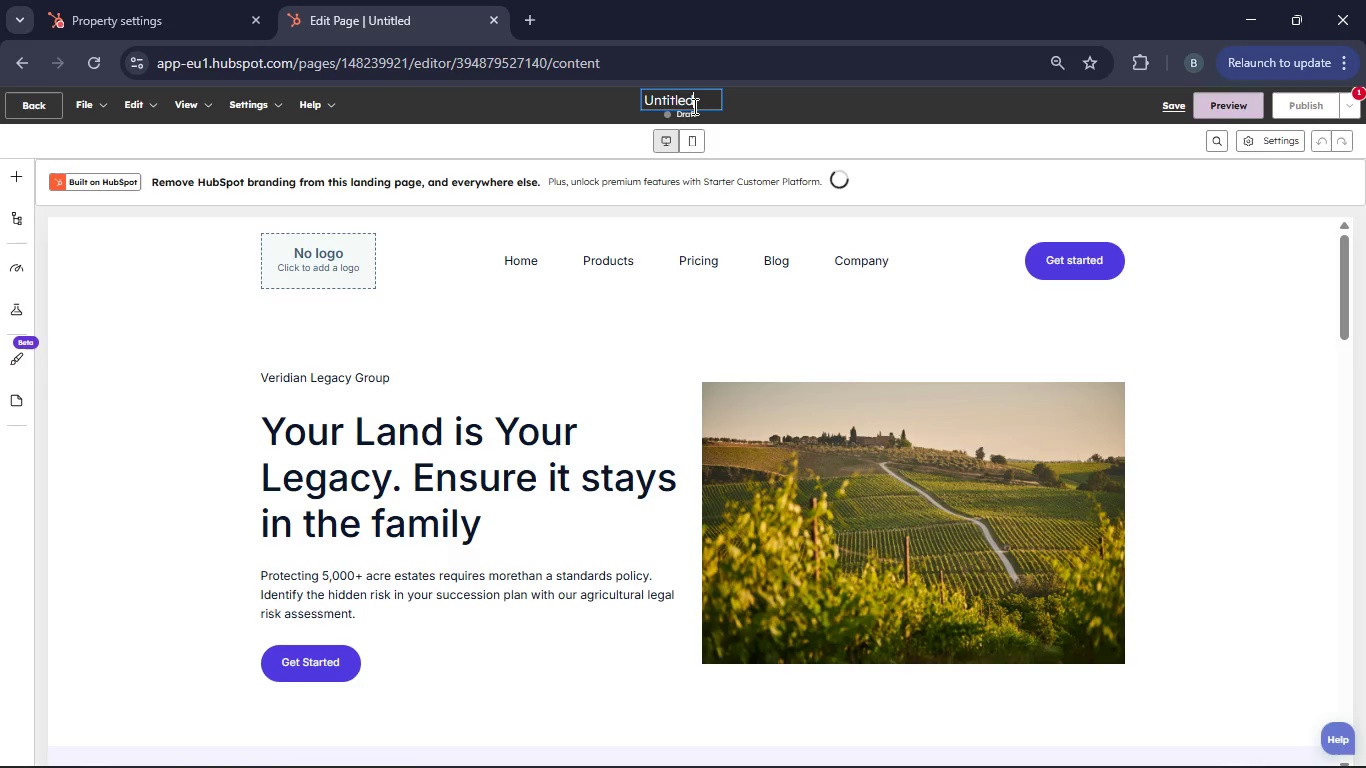 
hold_key(key=Backspace, duration=0.7)
 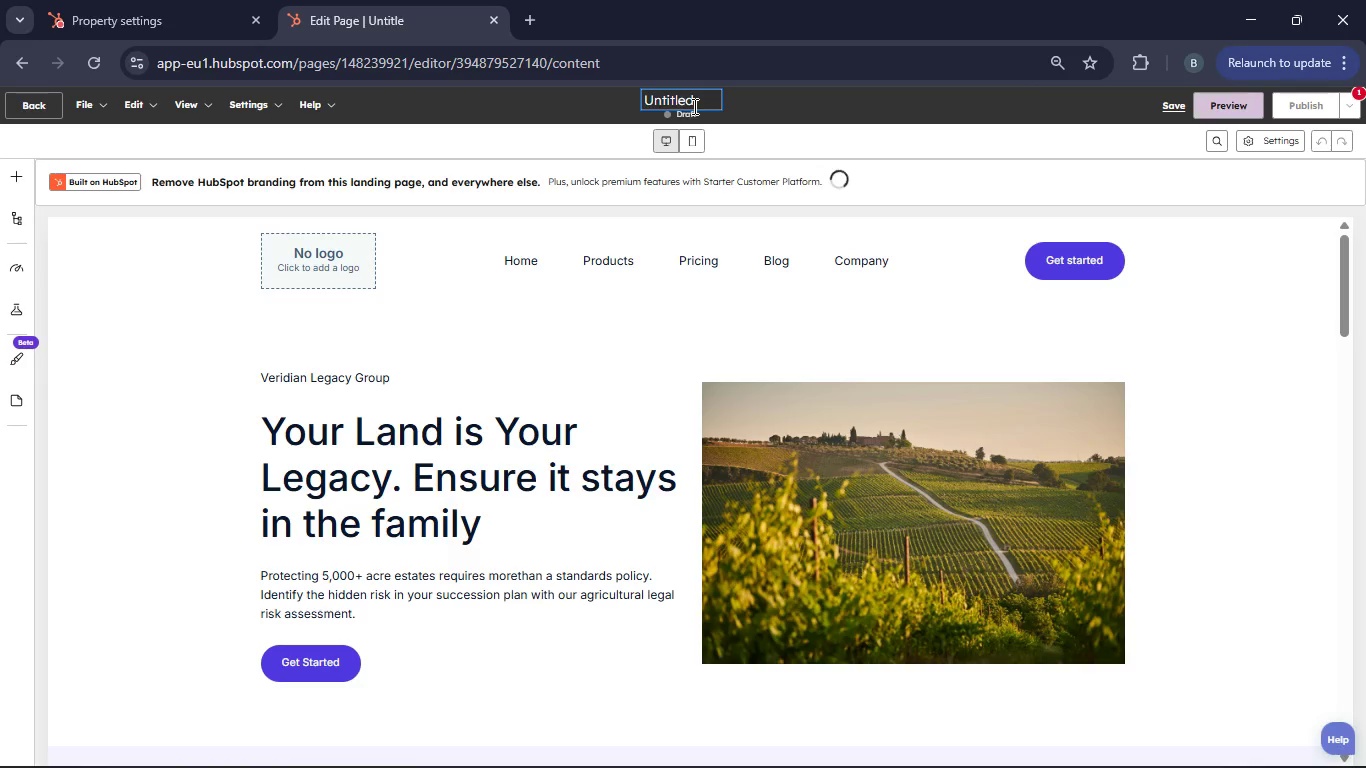 
key(Backspace)
key(Backspace)
key(Backspace)
key(Backspace)
key(Backspace)
key(Backspace)
type(e)
key(Backspace)
key(Backspace)
key(Backspace)
type(idiant LegacyGroup)
 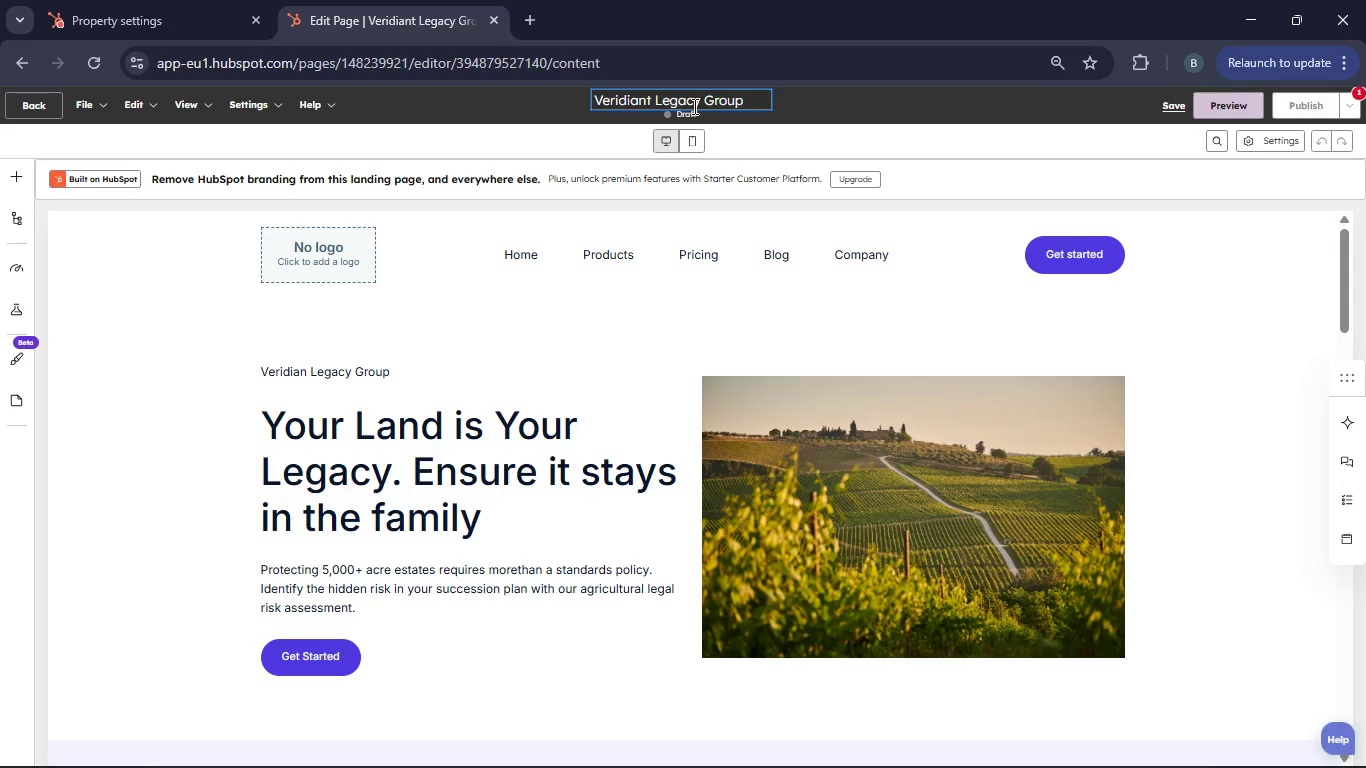 
hold_key(key=V, duration=0.41)
 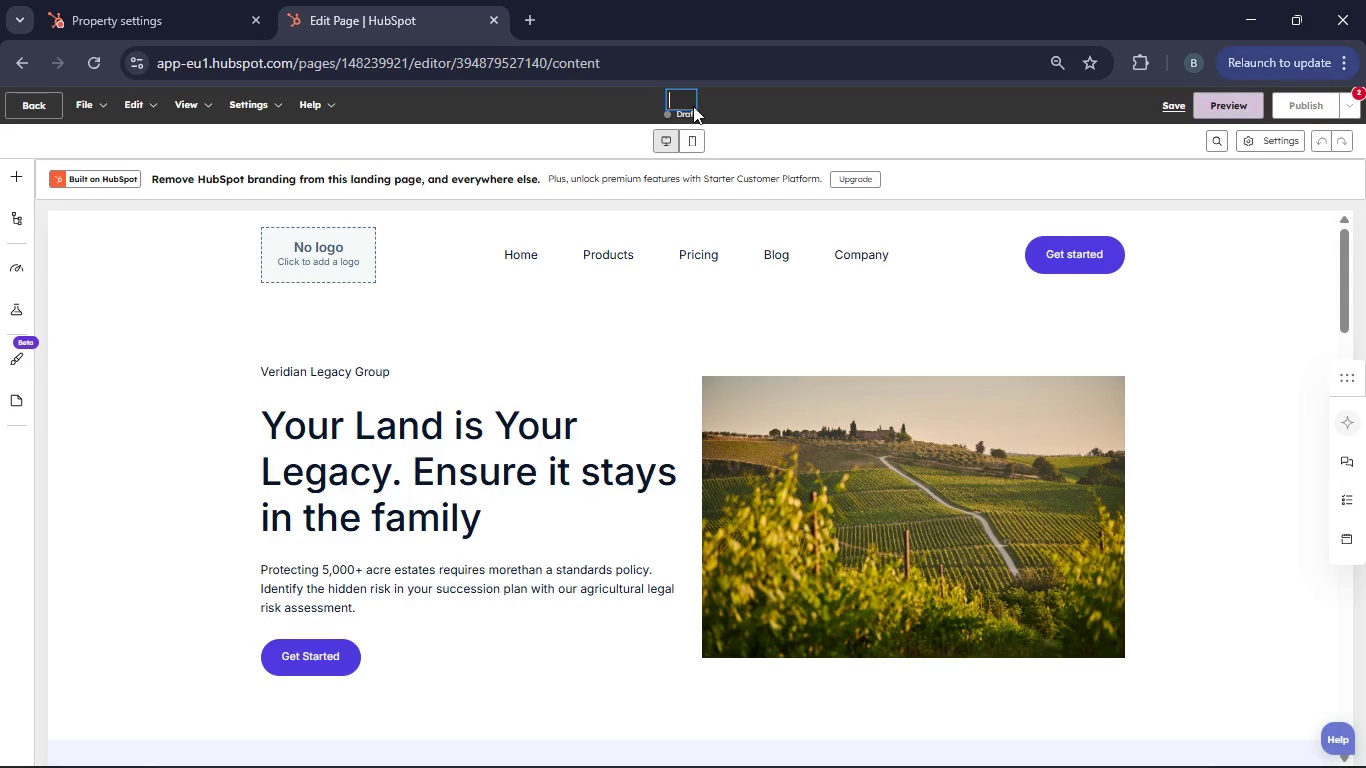 
hold_key(key=Space, duration=14.25)
 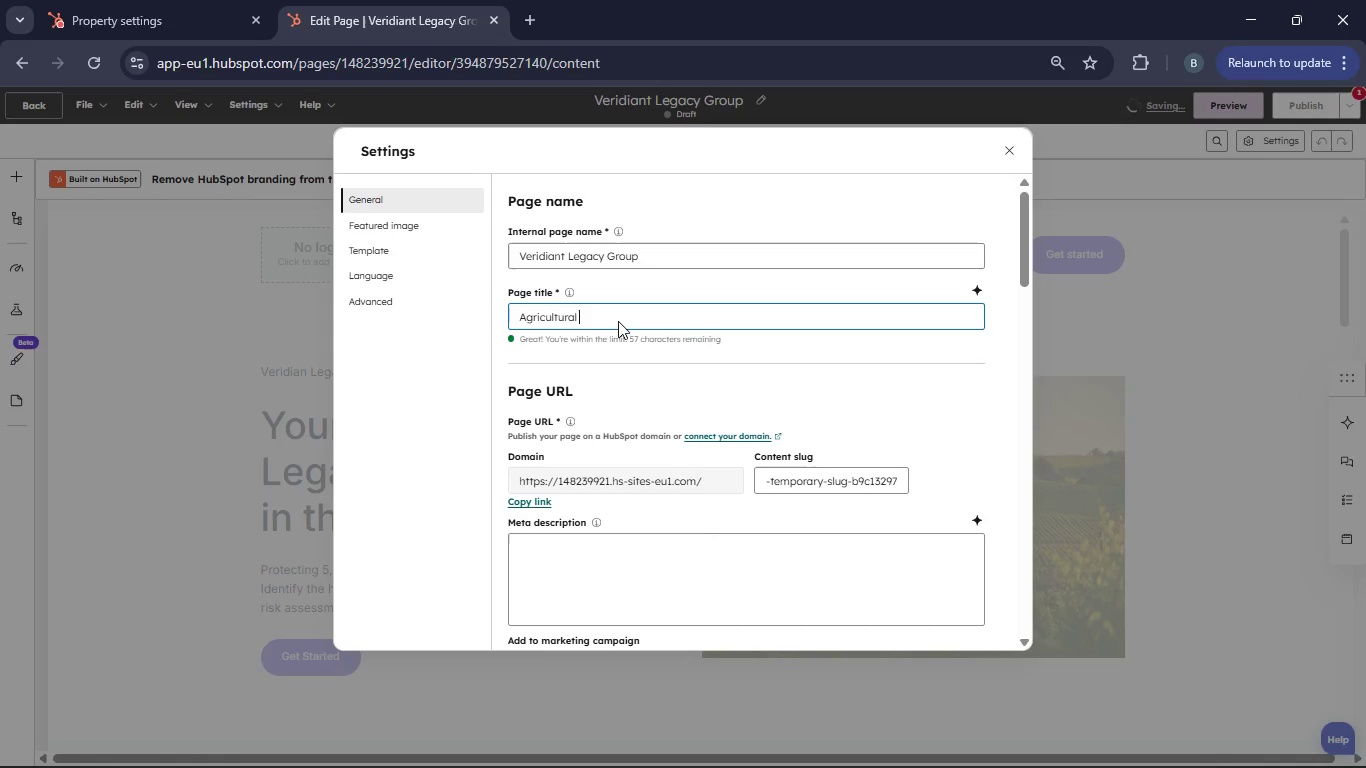 
left_click([292, 142])
 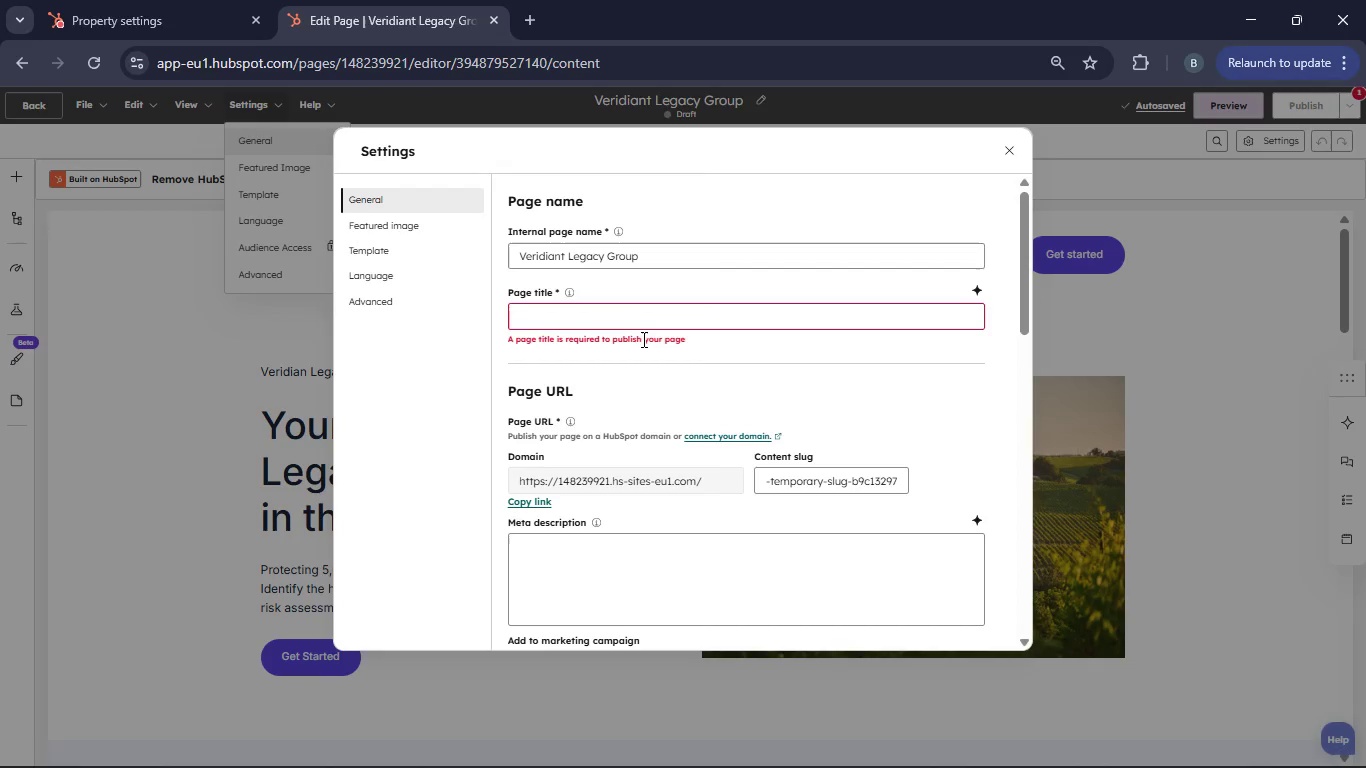 
left_click([618, 321])
 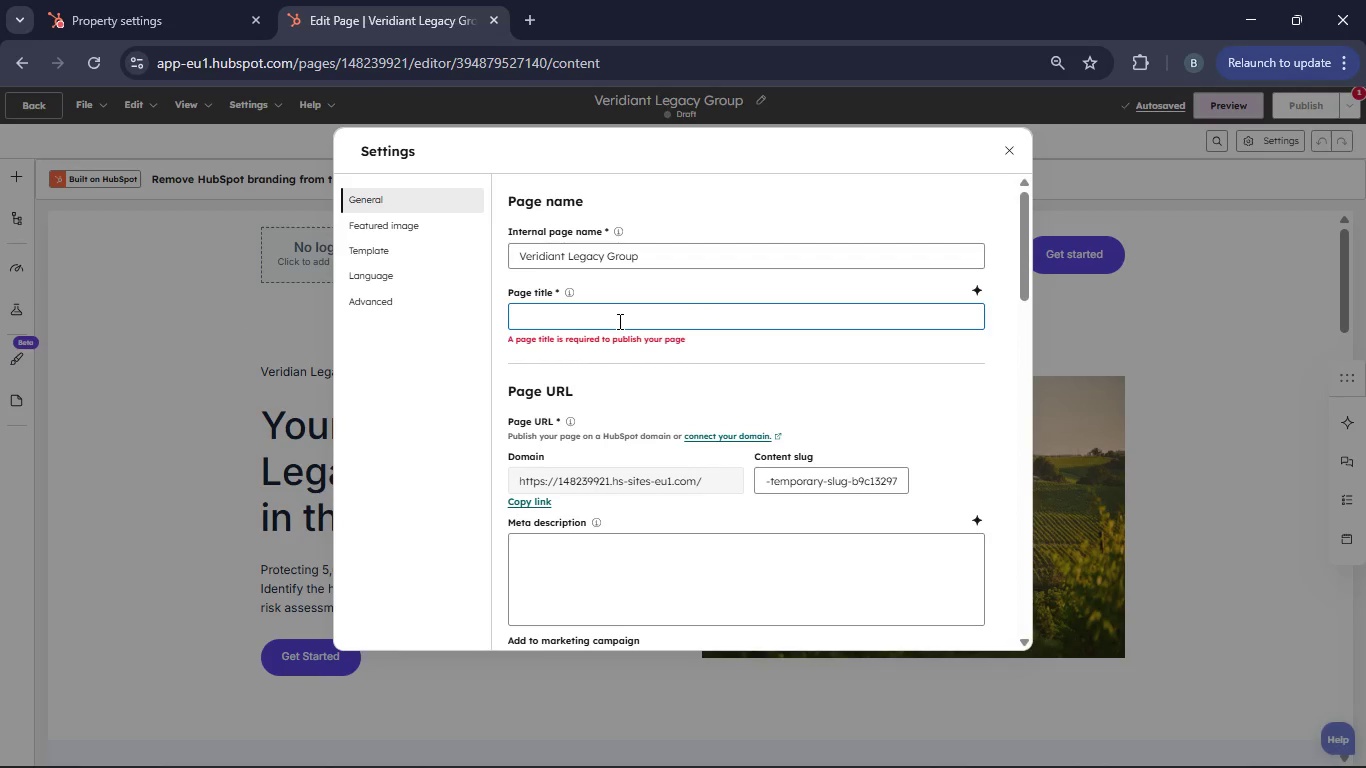 
type(AgiculturalEstate Legacy & Risk Assessmen)
 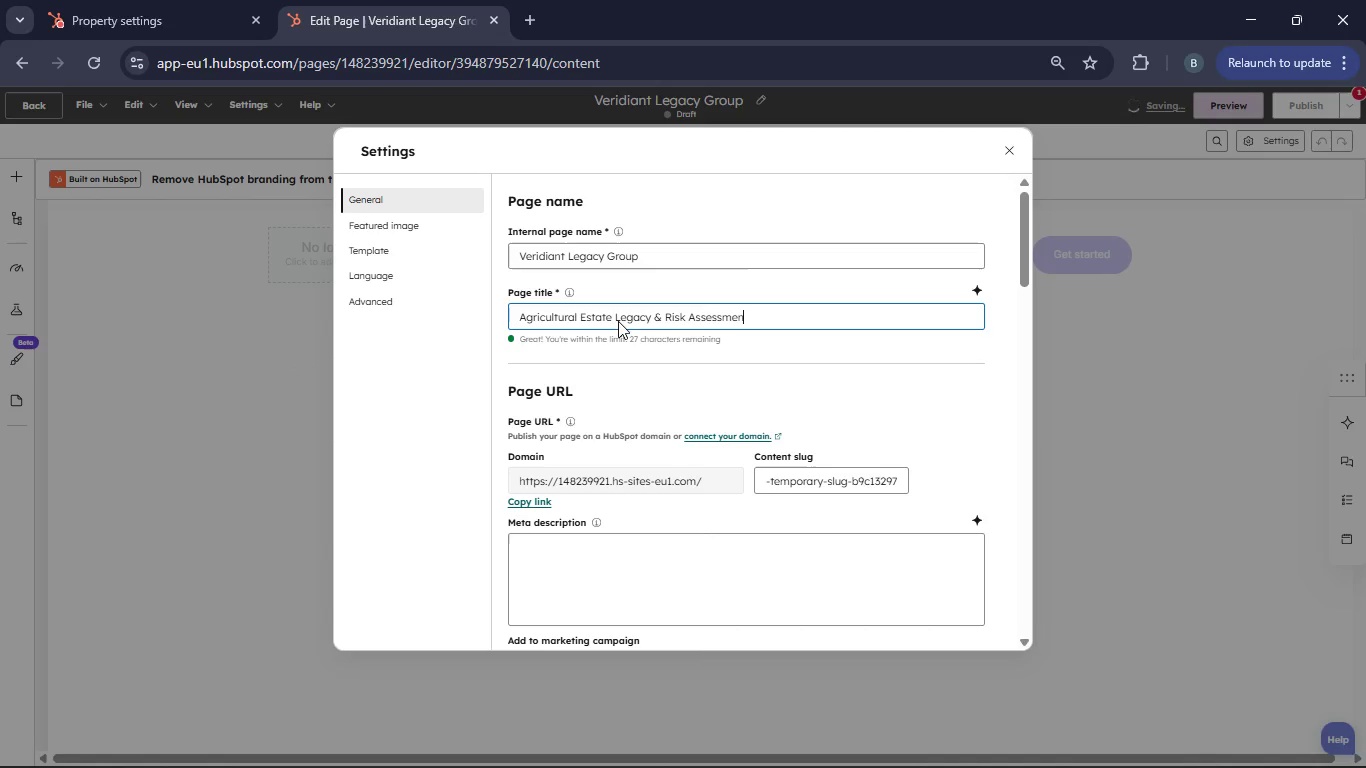 
 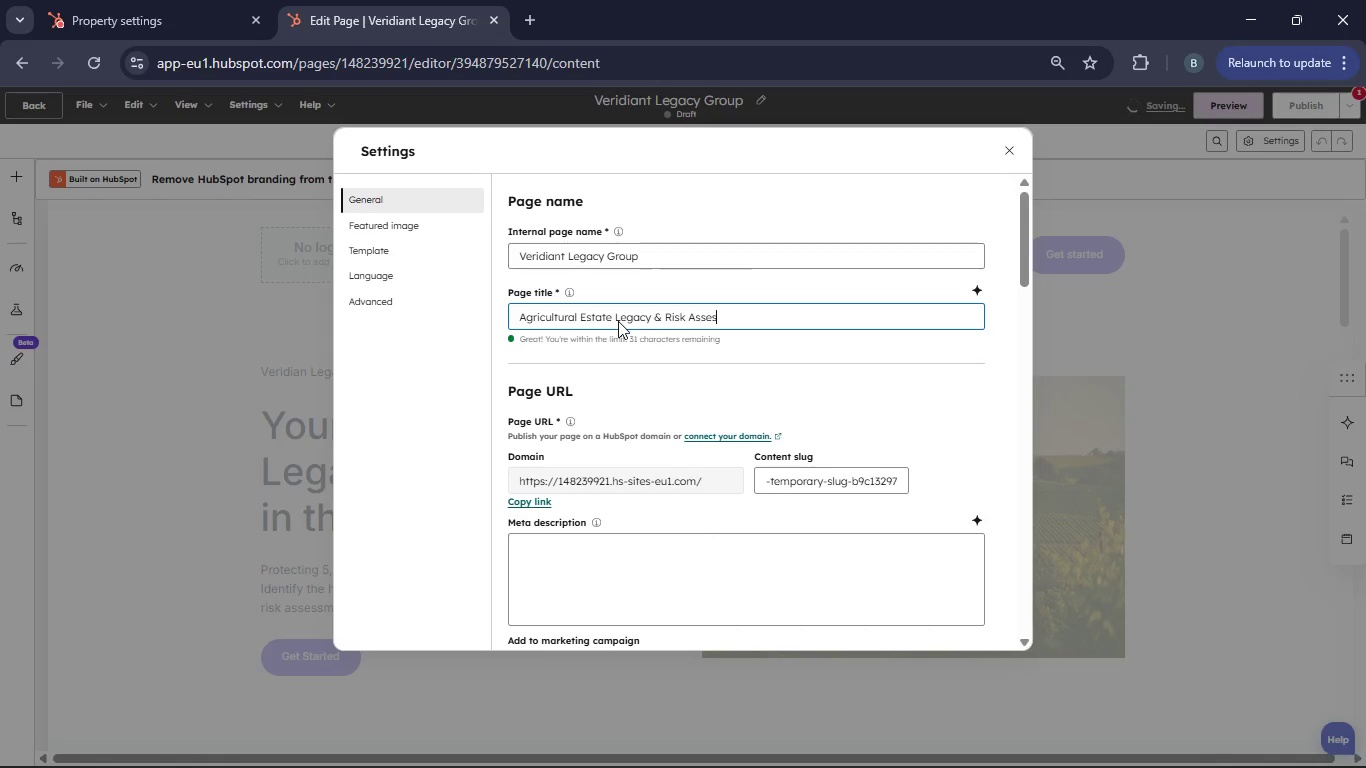 
hold_key(key=T, duration=0.31)
 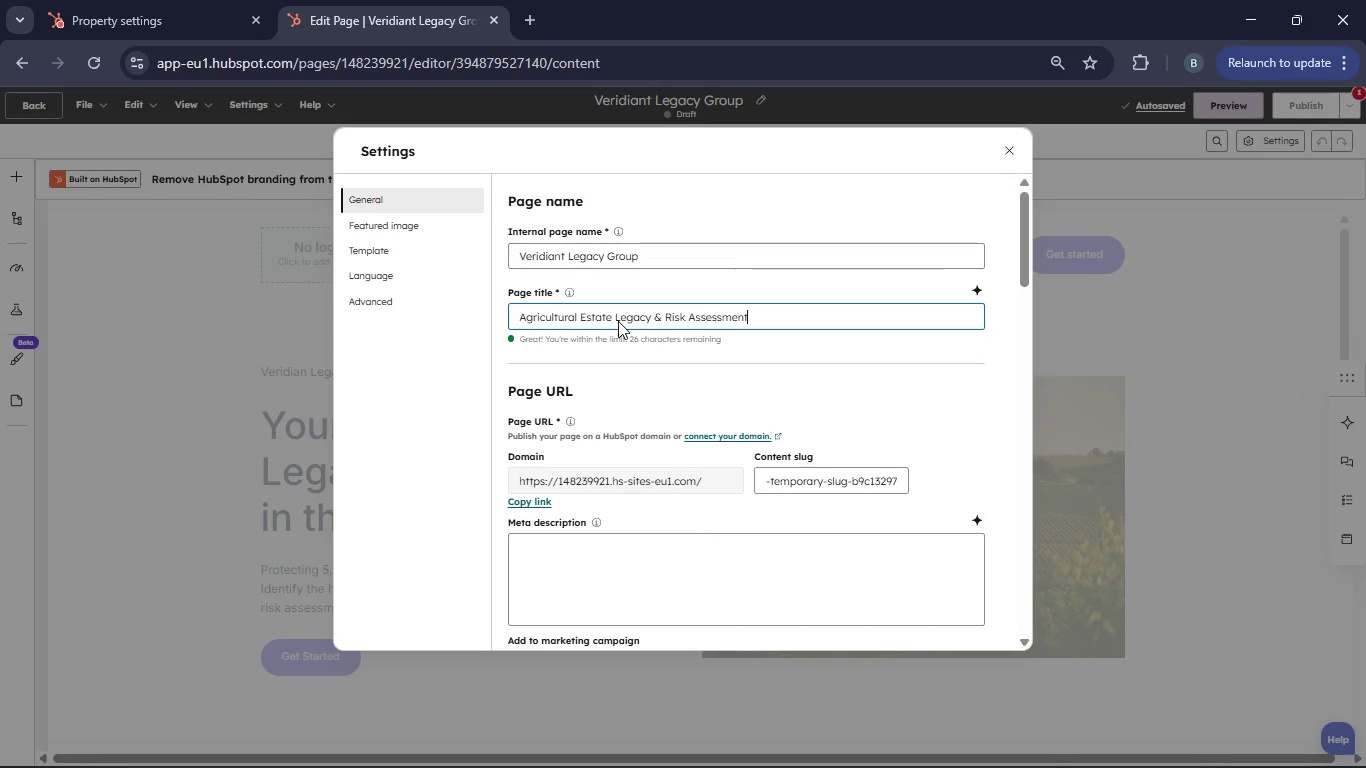 
scroll: coordinate [627, 368], scroll_direction: down, amount: 2.0
 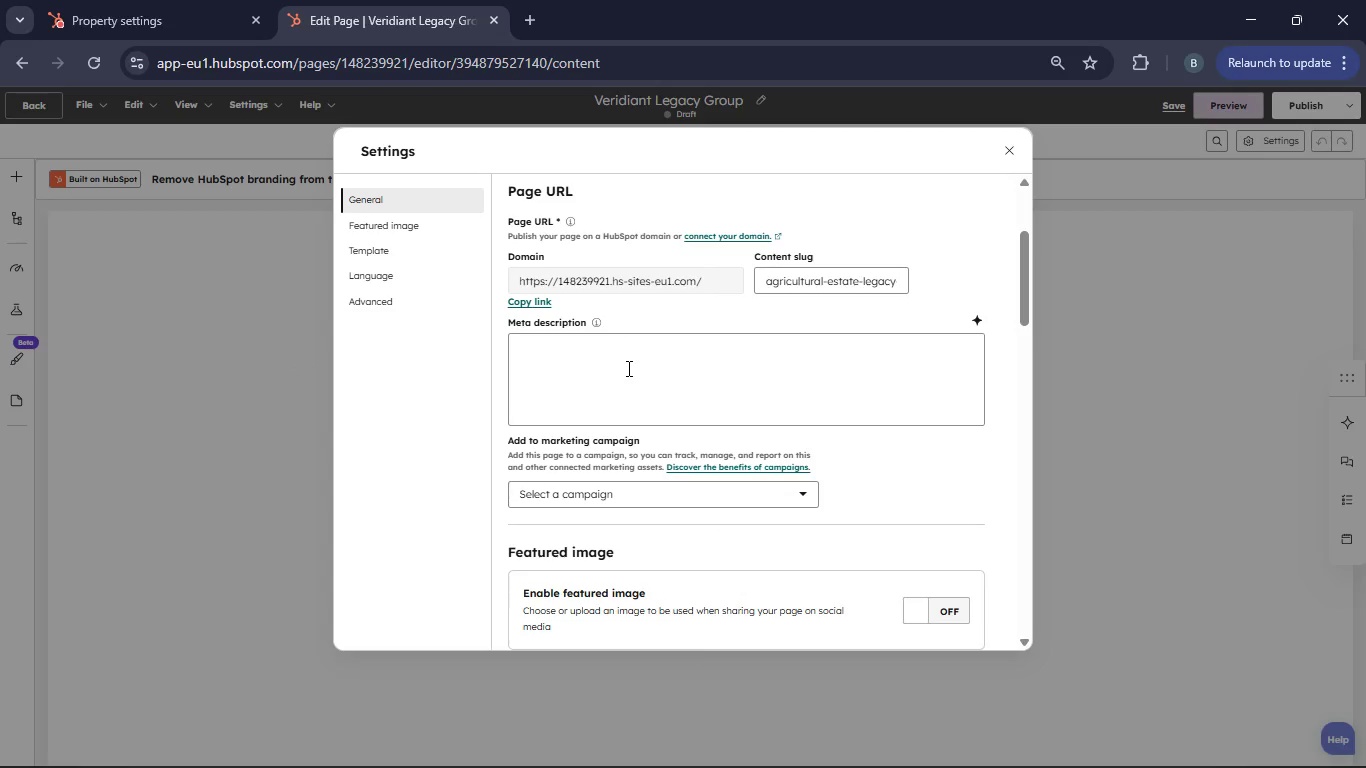 
left_click([537, 360])
 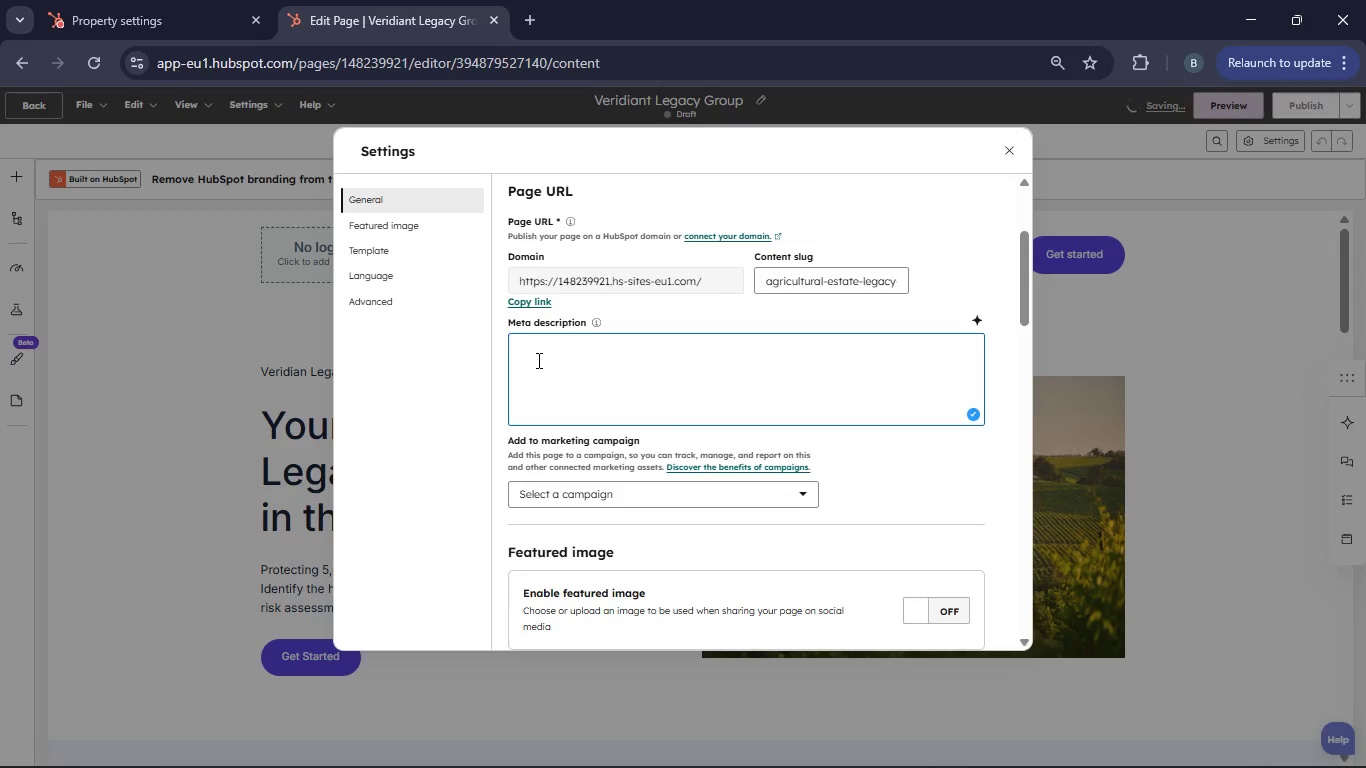 
type(Secure the fuure of multi )
key(Backspace)
type(-genraioa farm. Copete our propriet\)
key(Backspace)
key(Backspace)
type(ary GCY Risk ssssment to identify)
 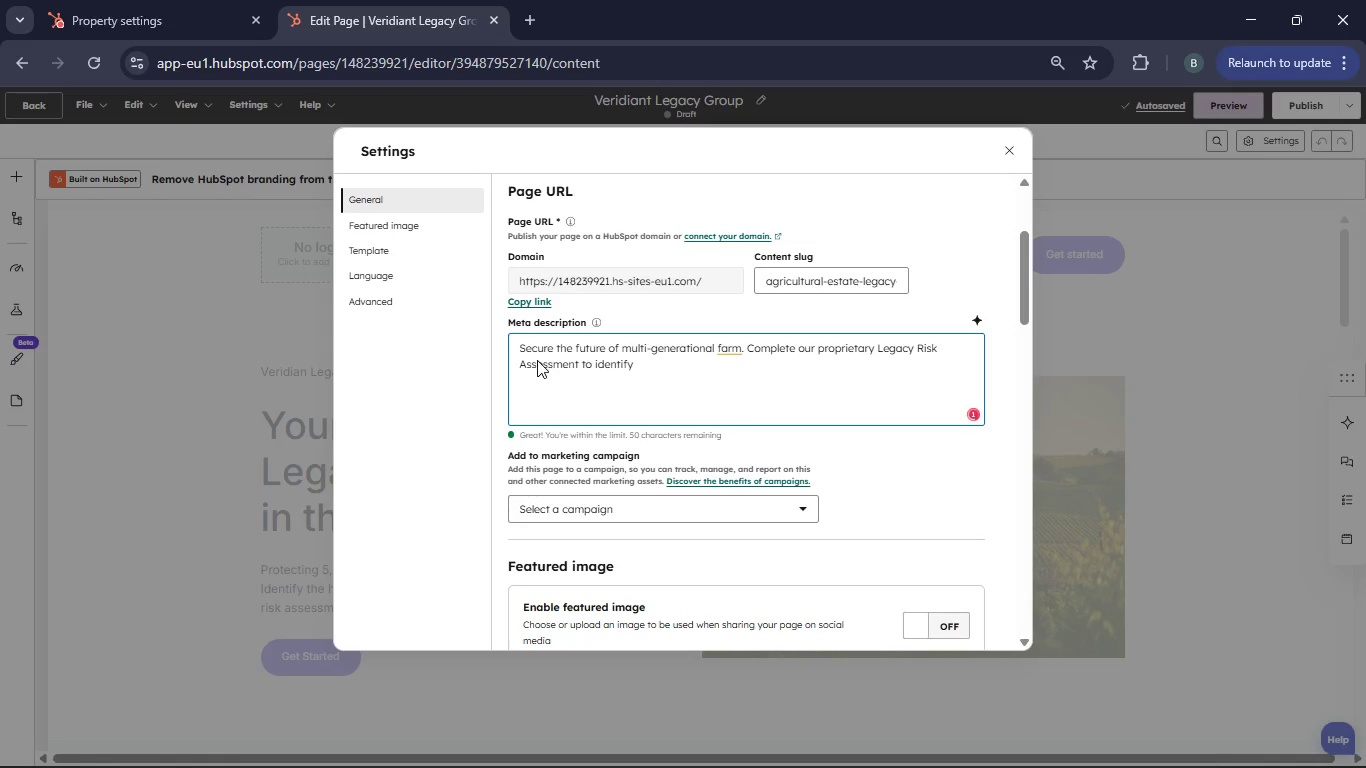 
type( estate tax vulnerabilities nd prtect ur griculural heritage.)
 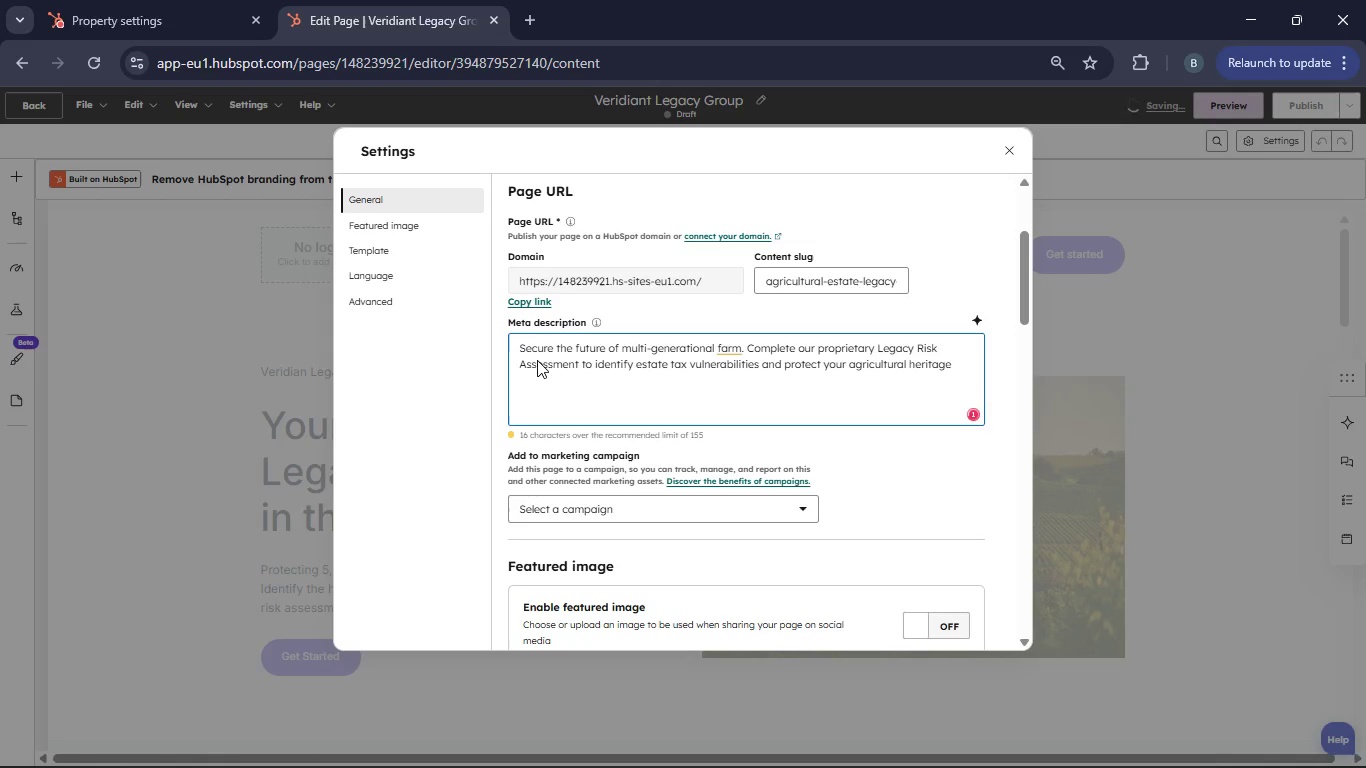 
hold_key(key=O, duration=3.06)
 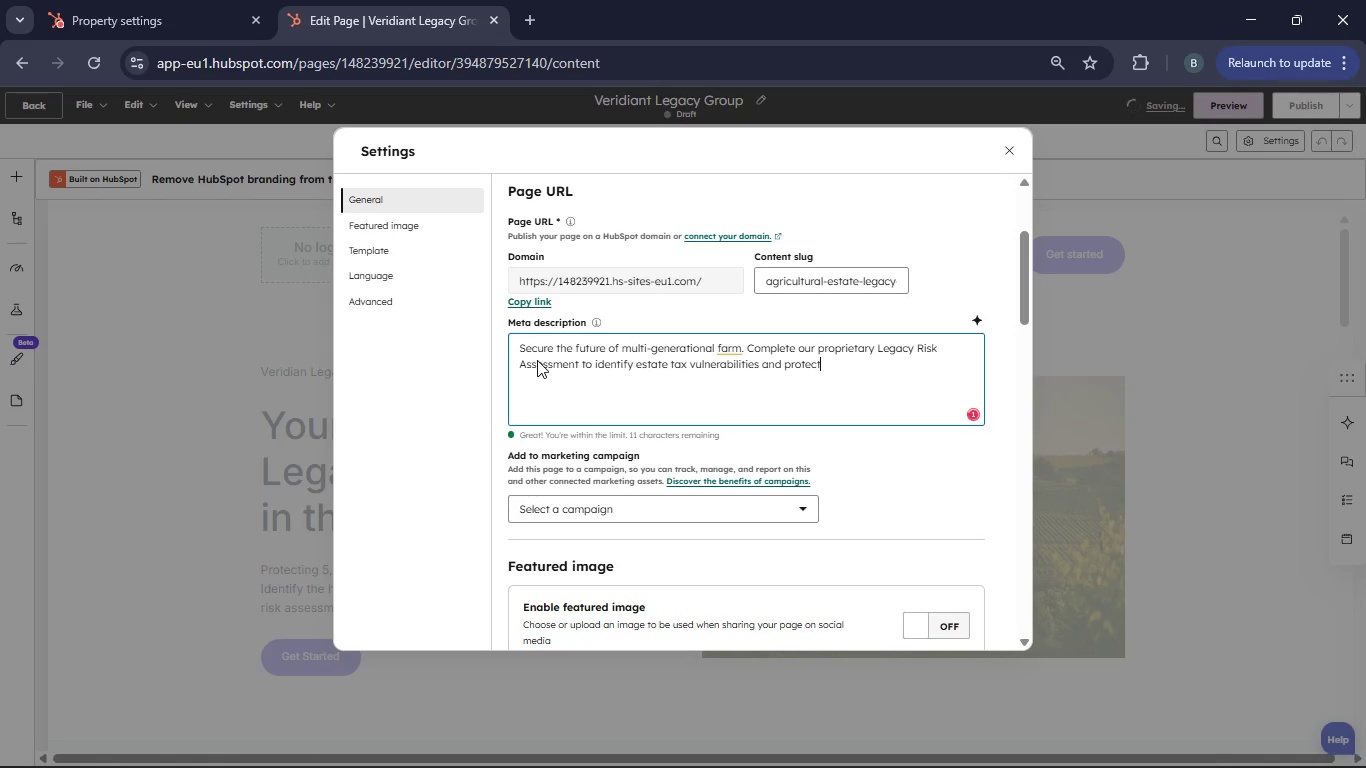 
hold_key(key=Y, duration=0.31)
 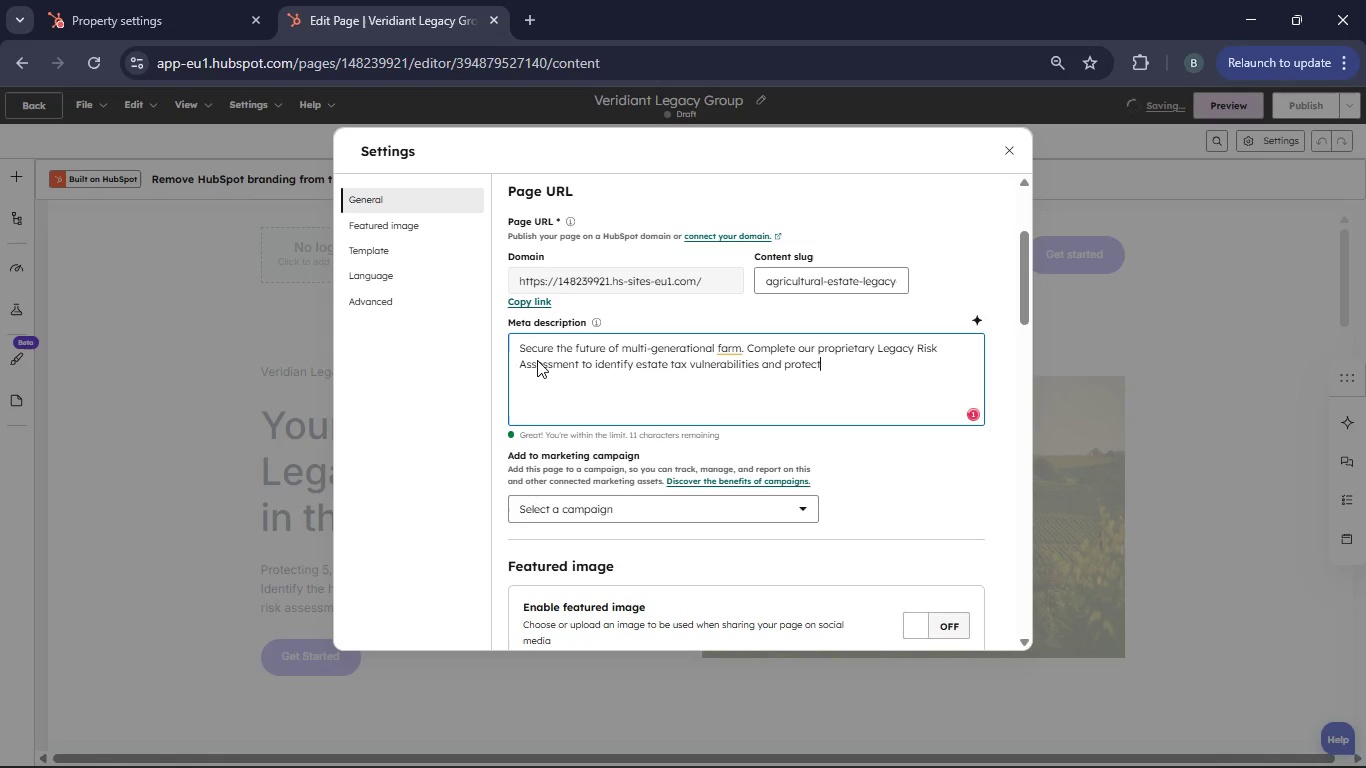 
left_click([1003, 155])
 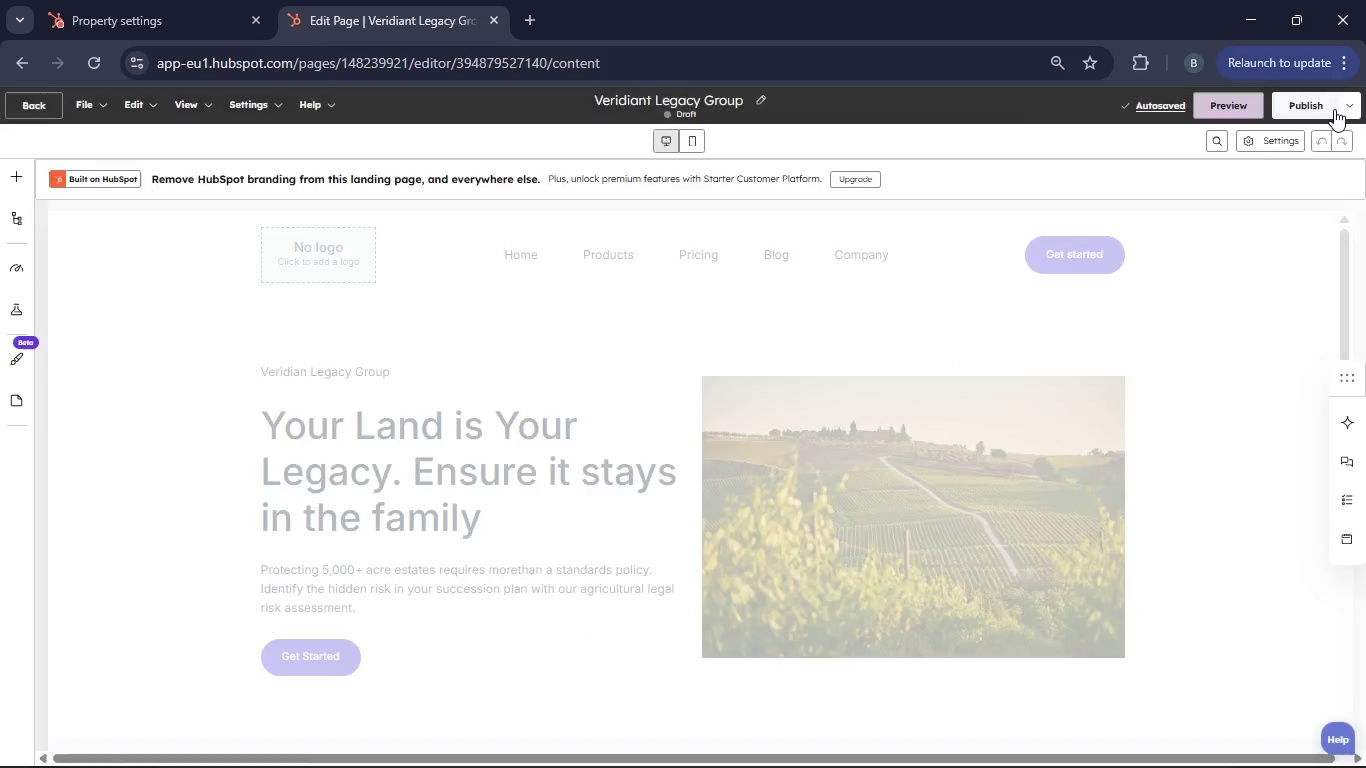 
left_click([1304, 109])
 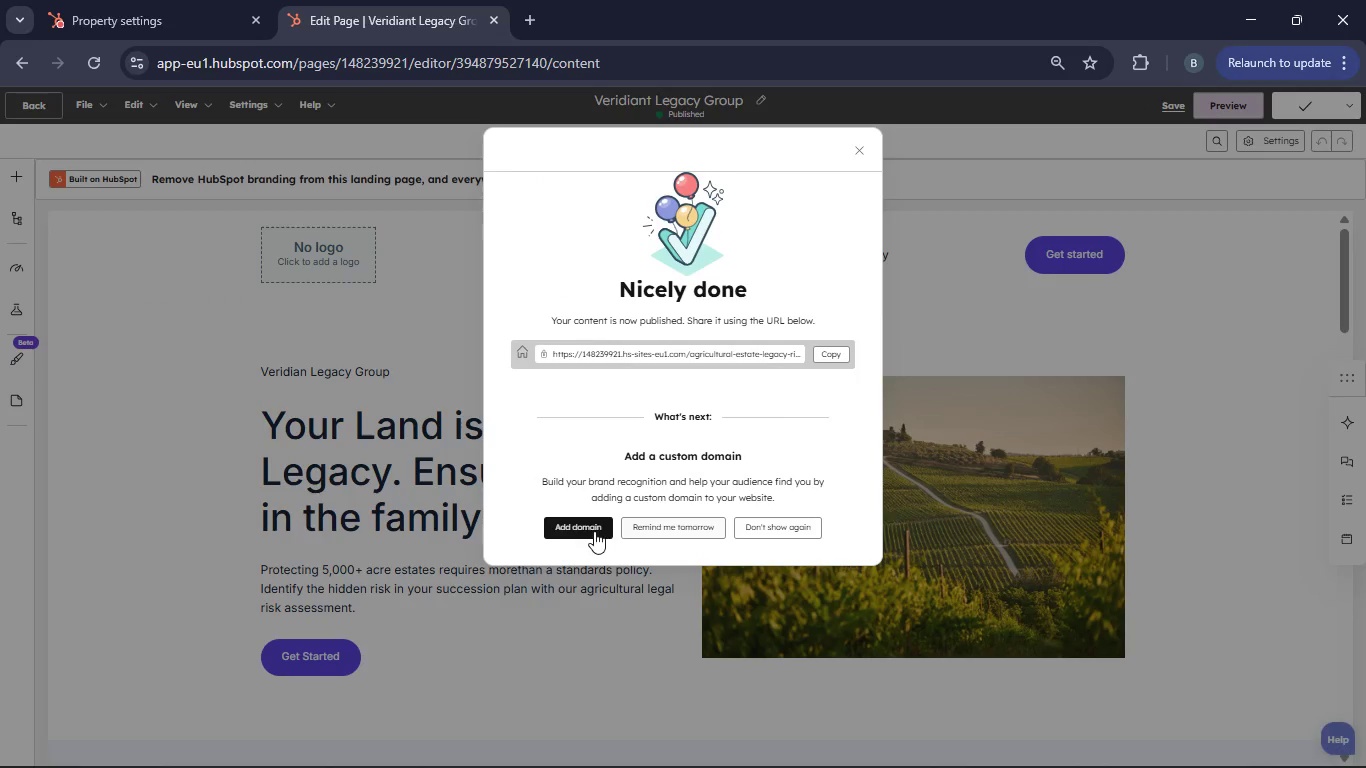 
wait(5.28)
 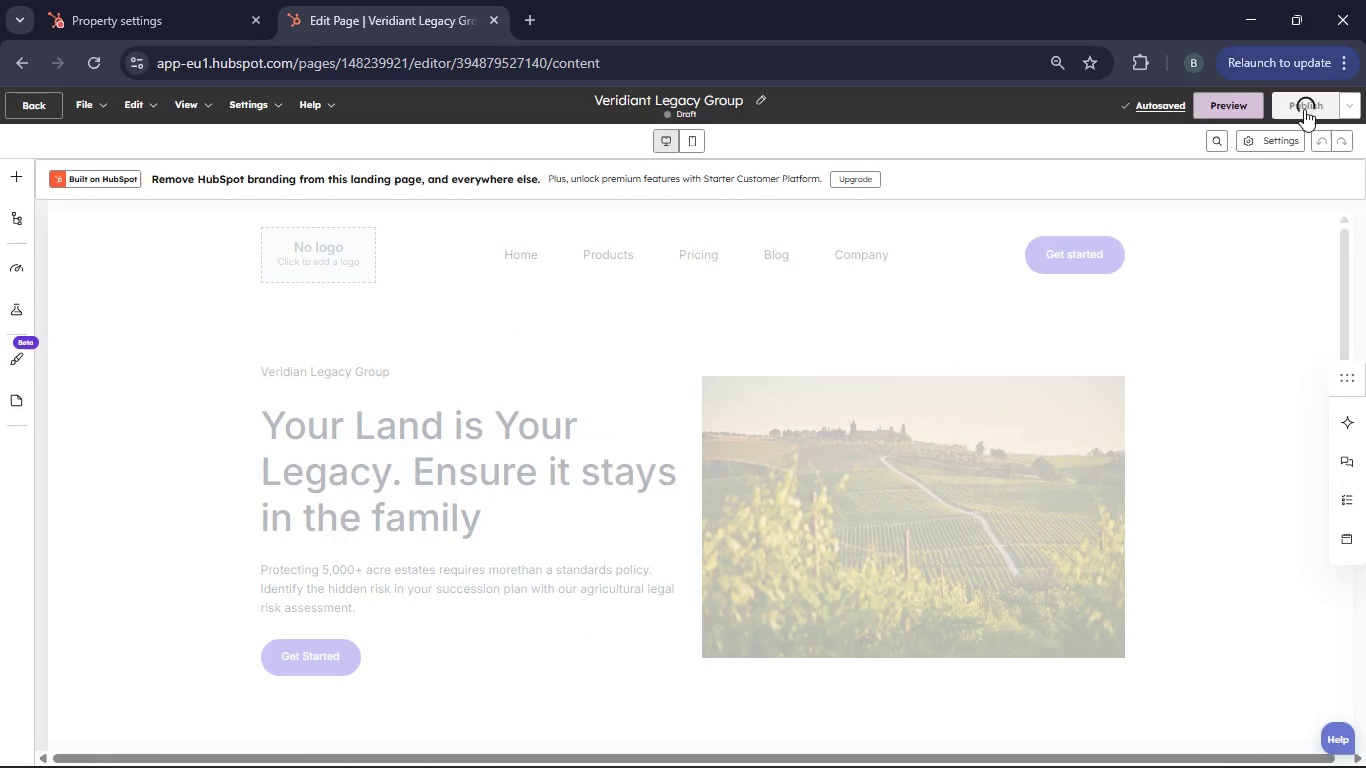 
left_click([834, 361])
 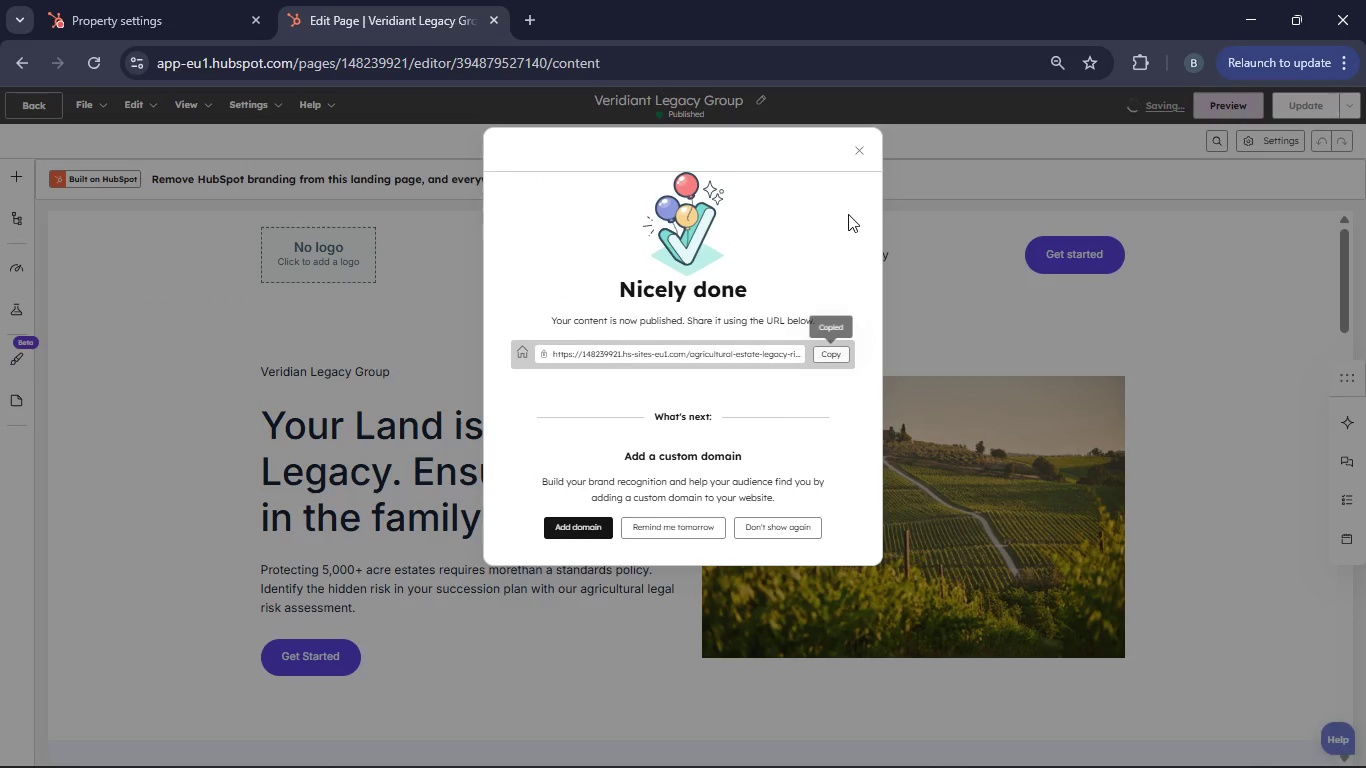 
left_click([867, 150])
 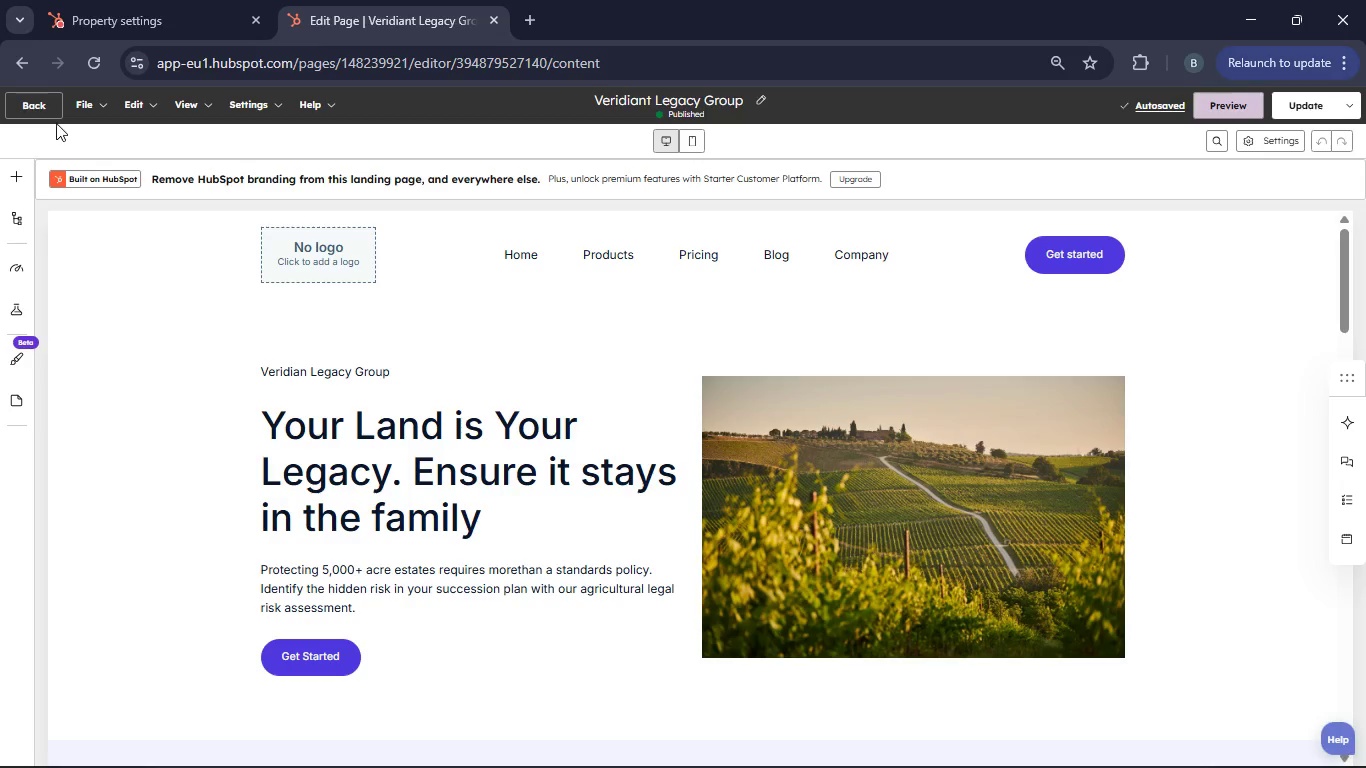 
left_click([39, 114])
 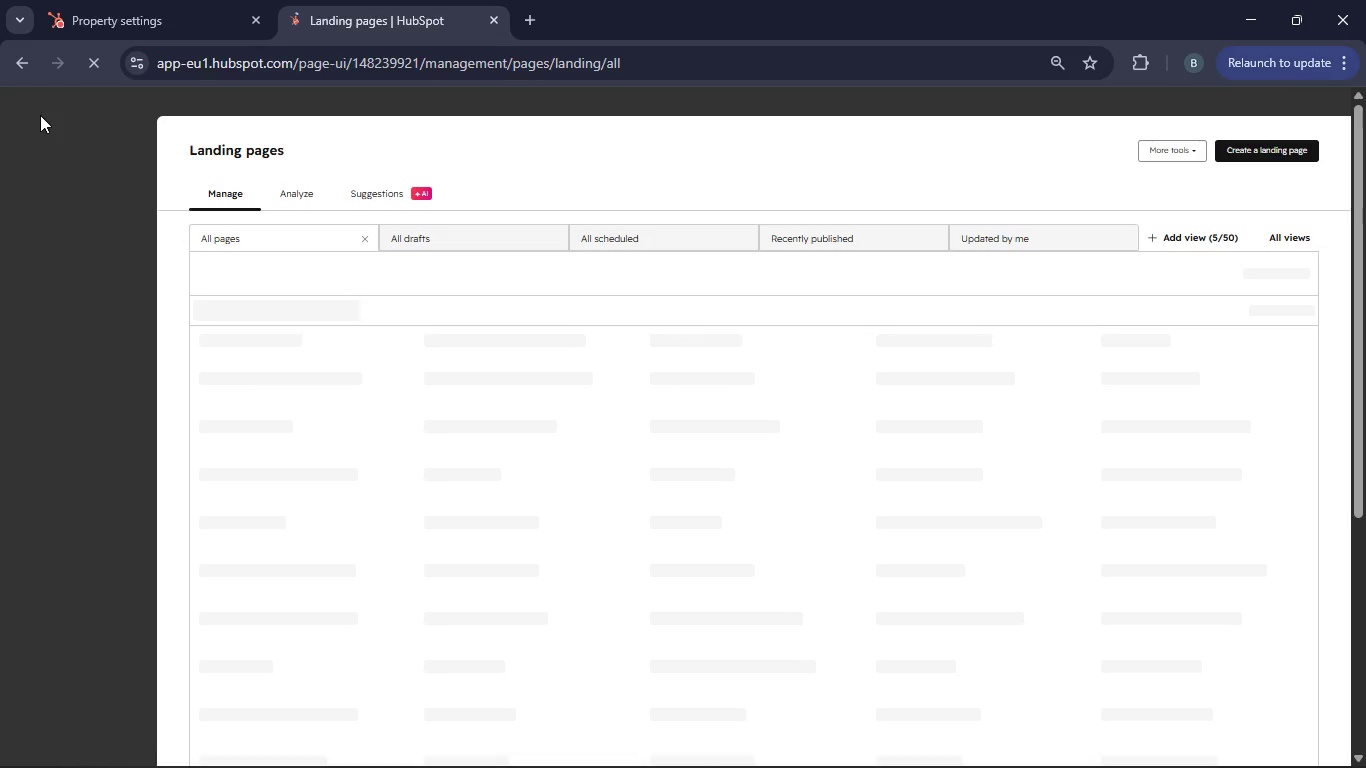 
wait(12.14)
 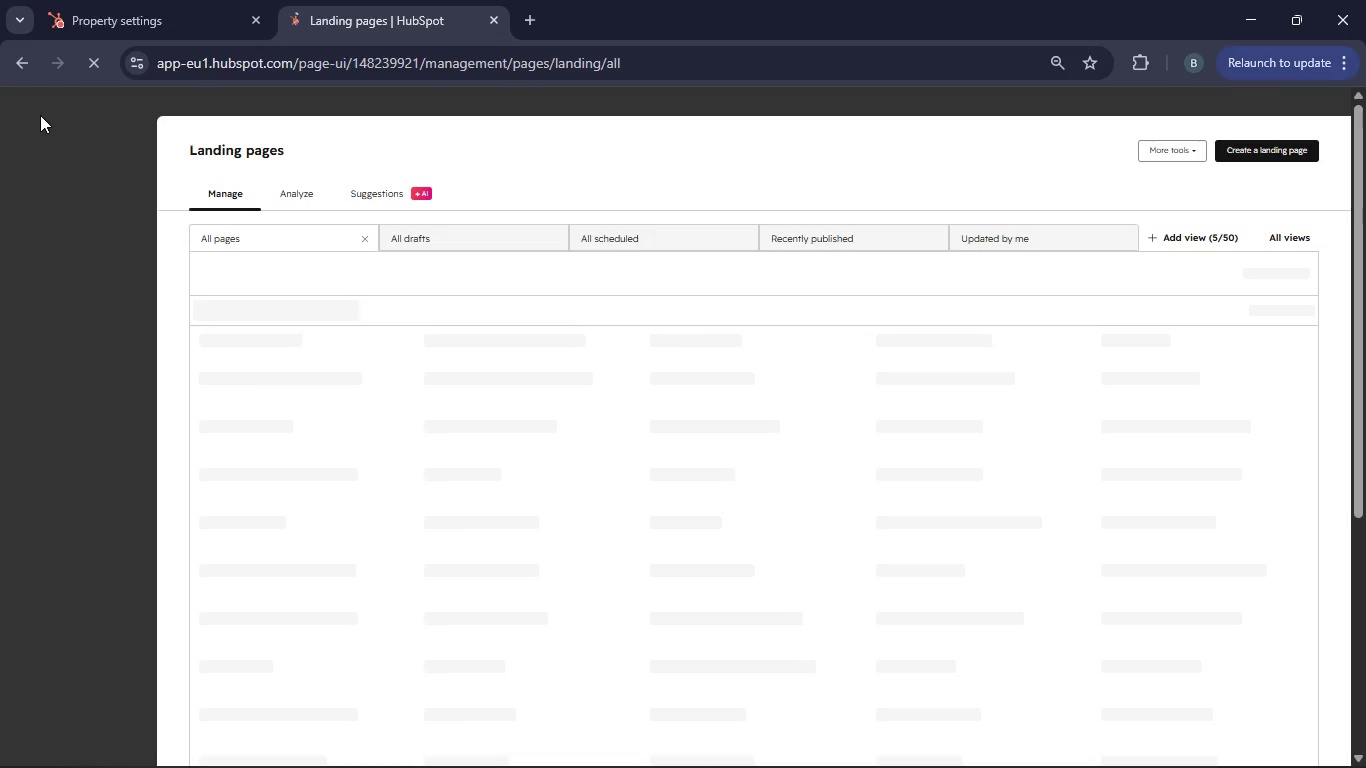 
left_click([78, 253])
 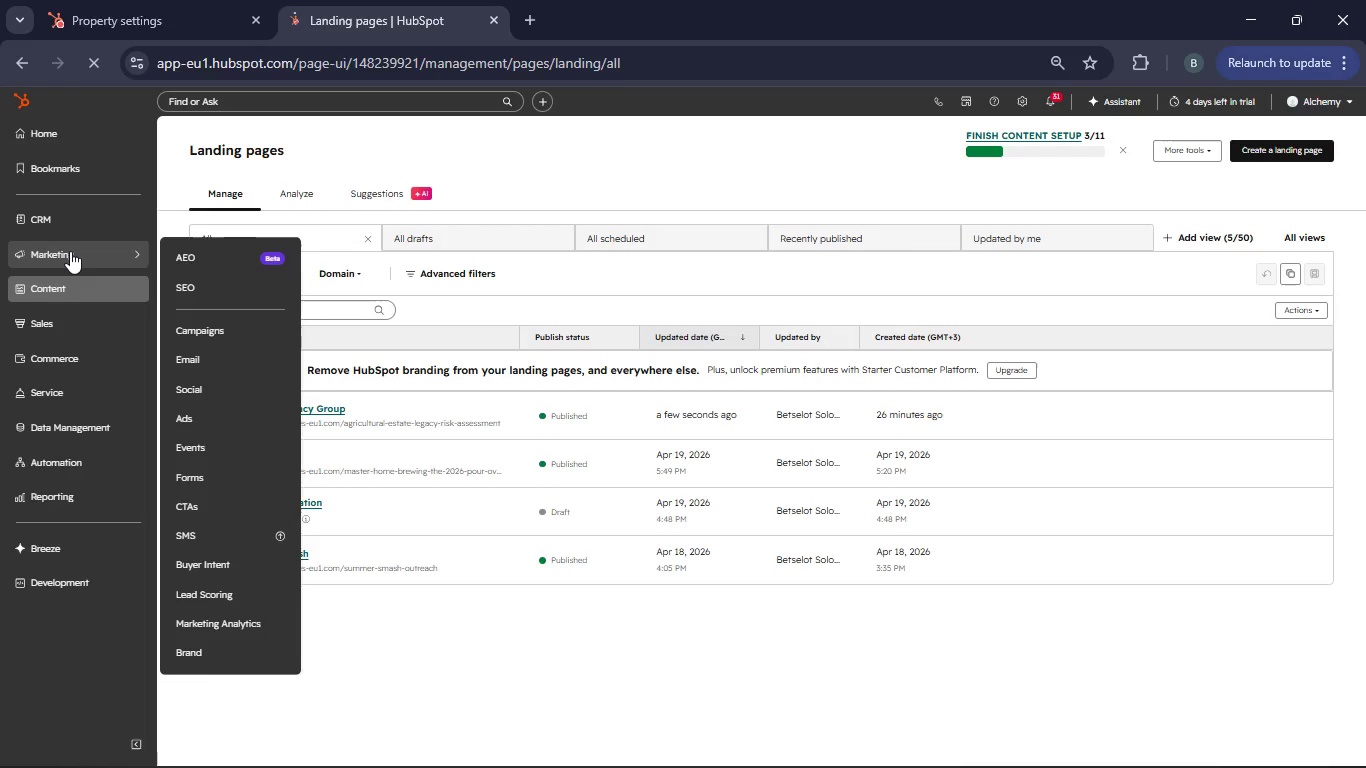 
mouse_move([100, 320])
 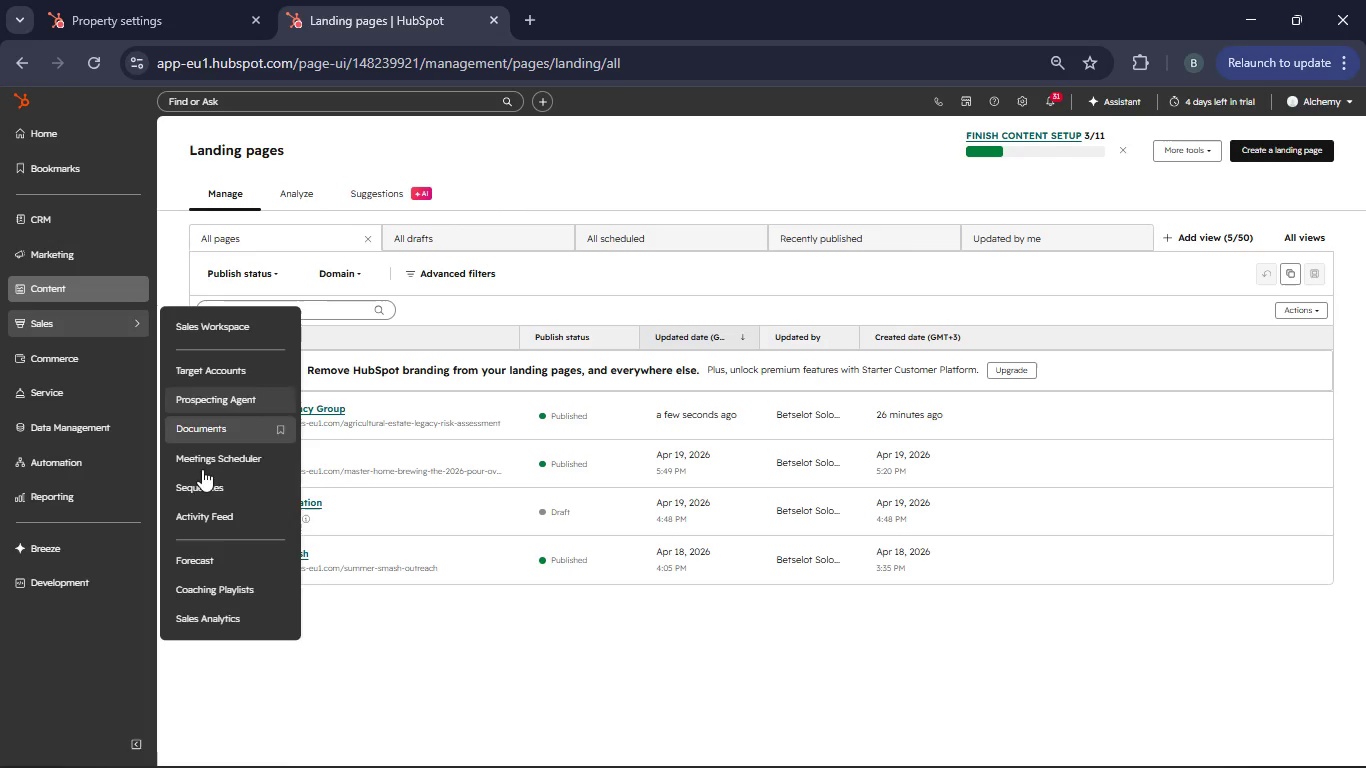 
left_click([205, 482])
 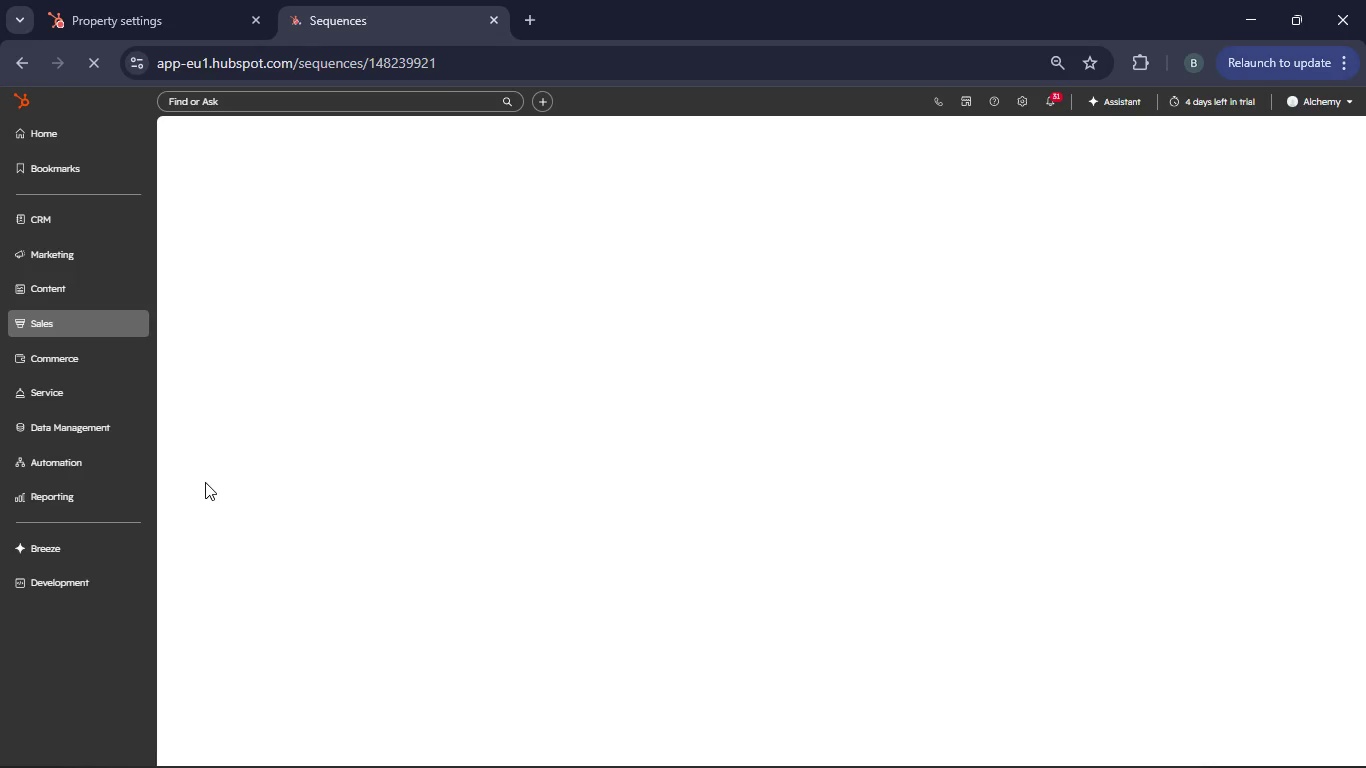 
wait(10.31)
 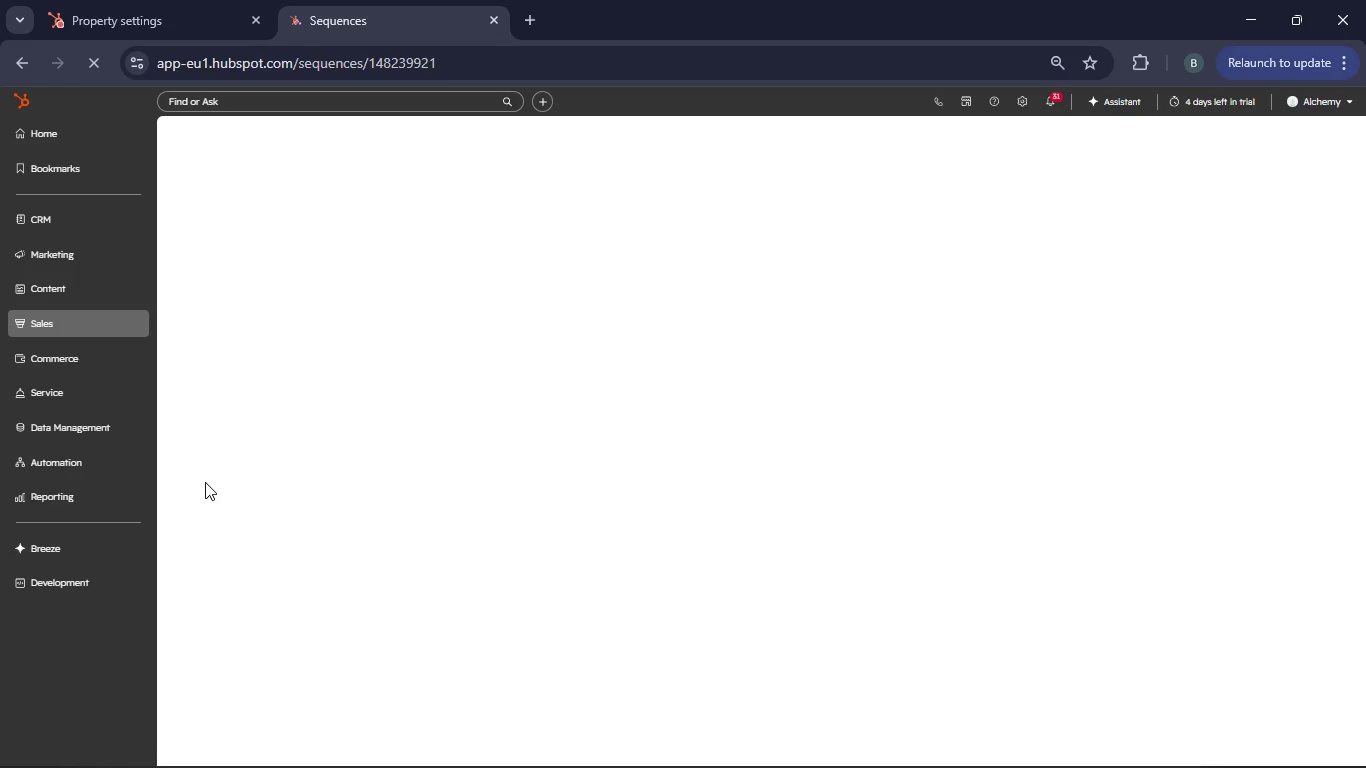 
left_click([381, 398])
 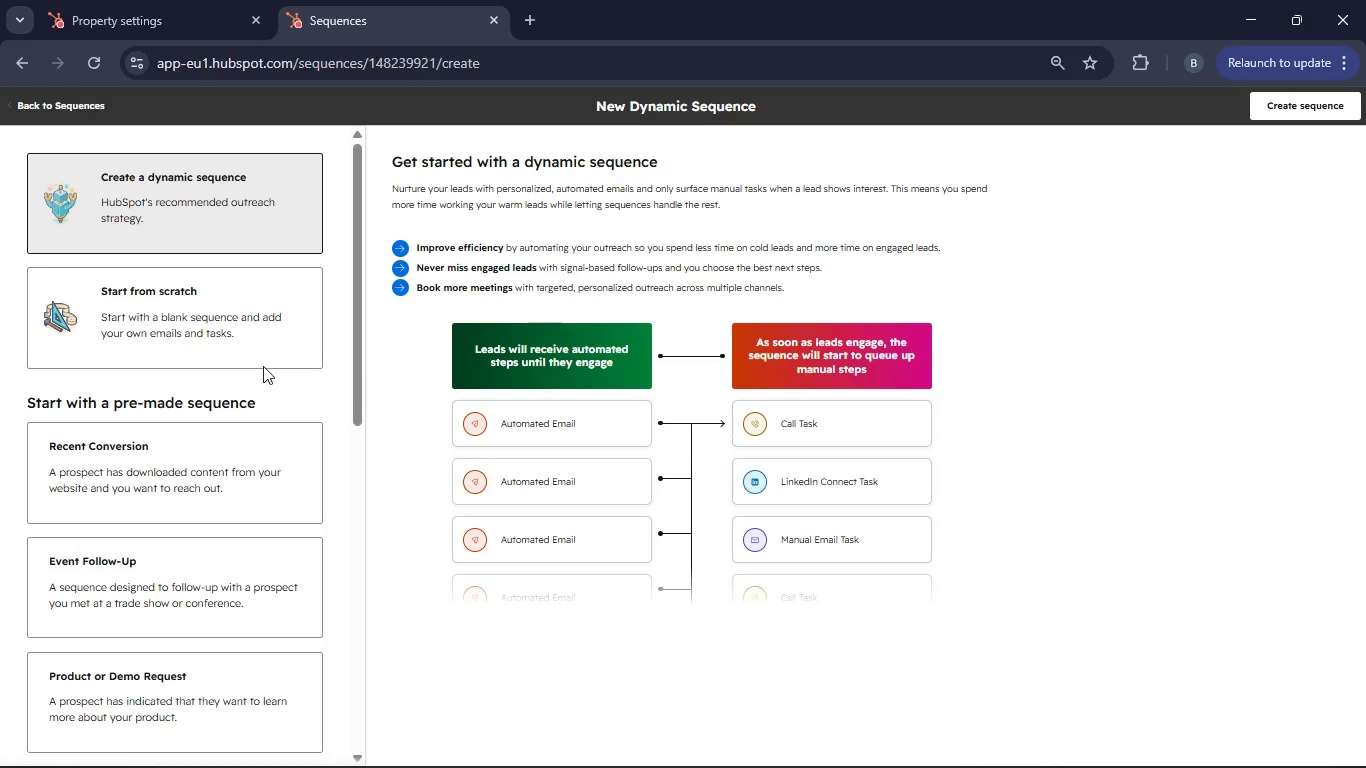 
left_click([211, 338])
 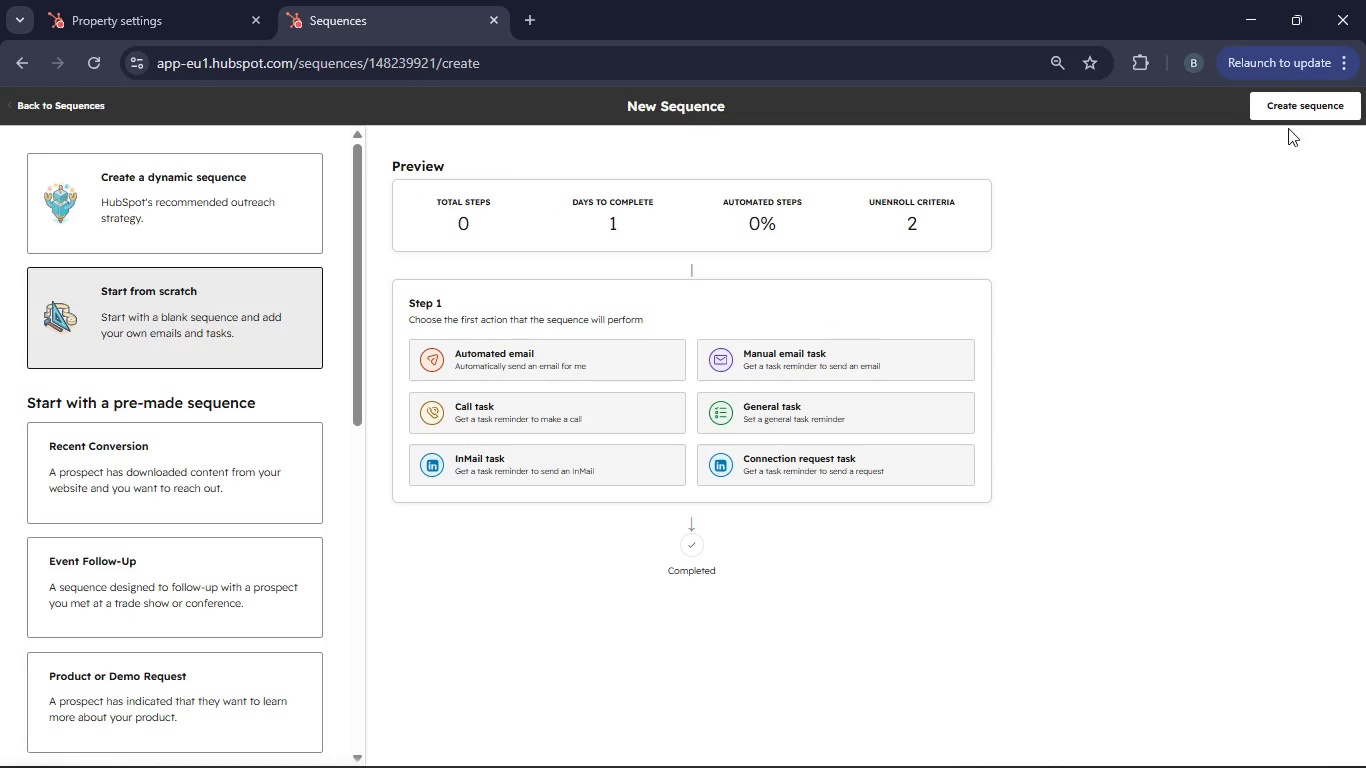 
left_click([1289, 110])
 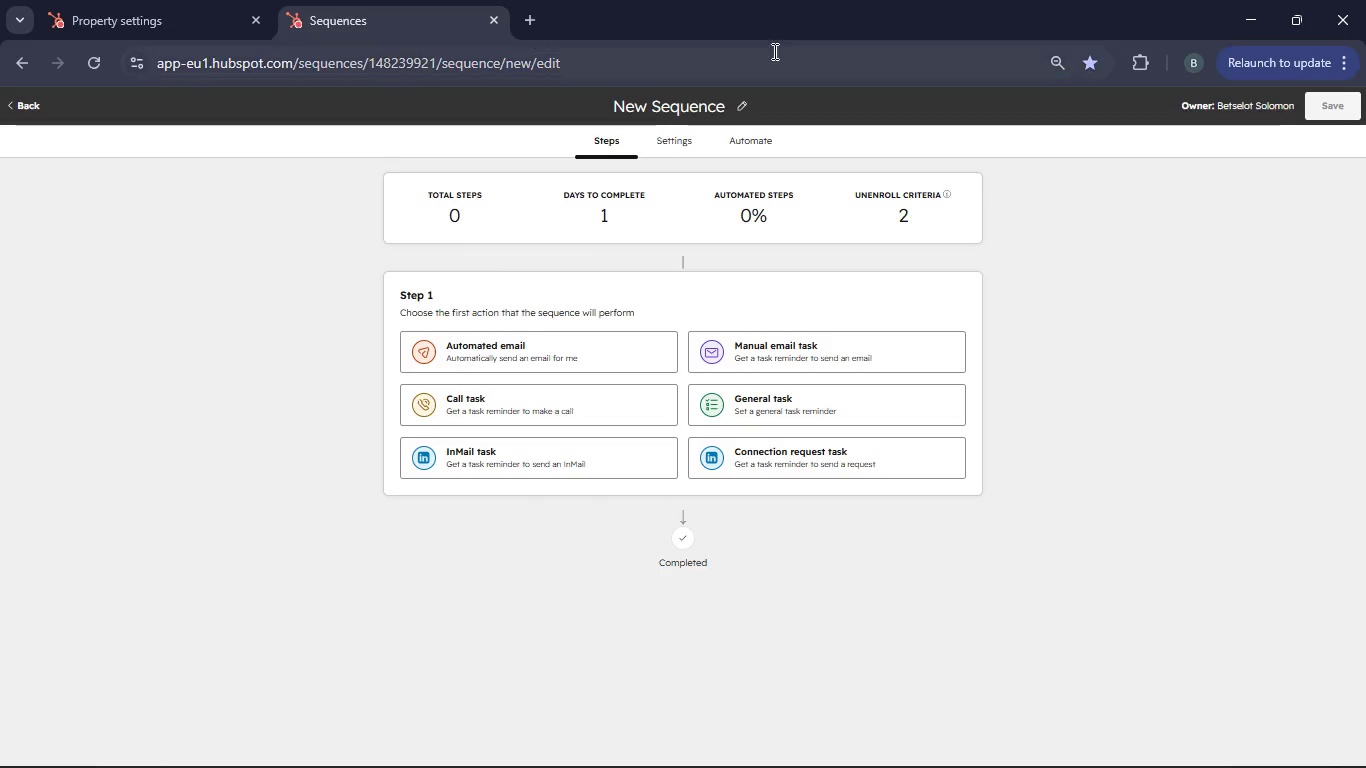 
left_click([726, 110])
 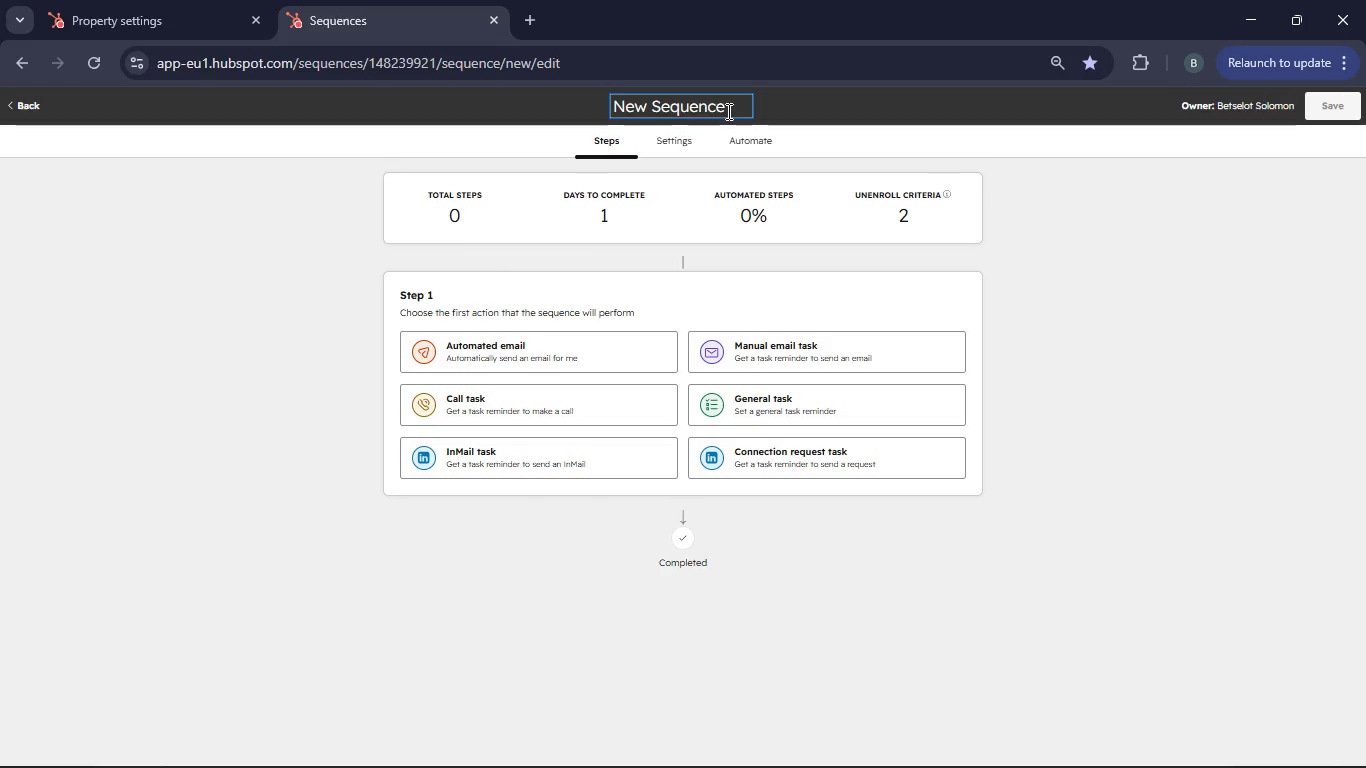 
key(Backspace)
key(Backspace)
key(Backspace)
key(Backspace)
key(Backspace)
key(Backspace)
key(Backspace)
key(Backspace)
key(Backspace)
key(Backspace)
key(Backspace)
key(Backspace)
type(Veridiant Legacy Group Outreach)
 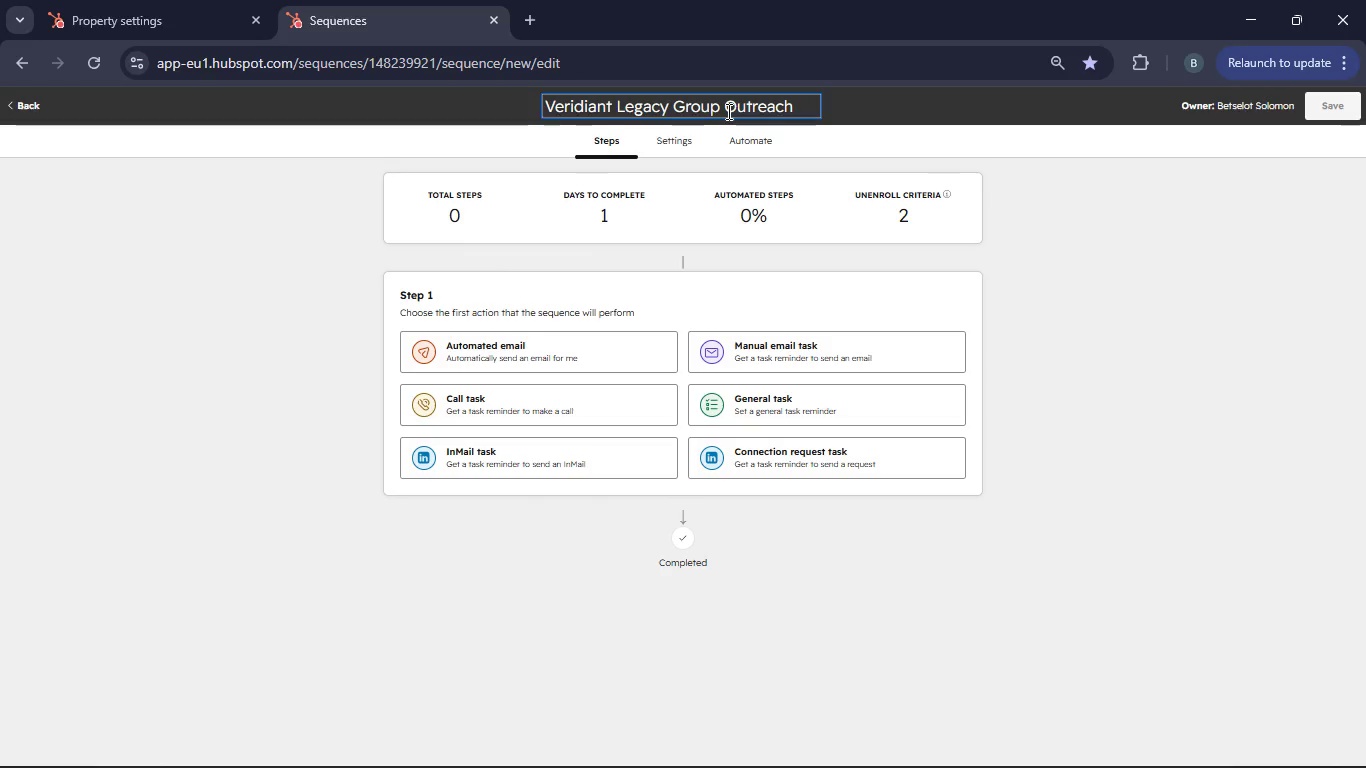 
left_click([1109, 228])
 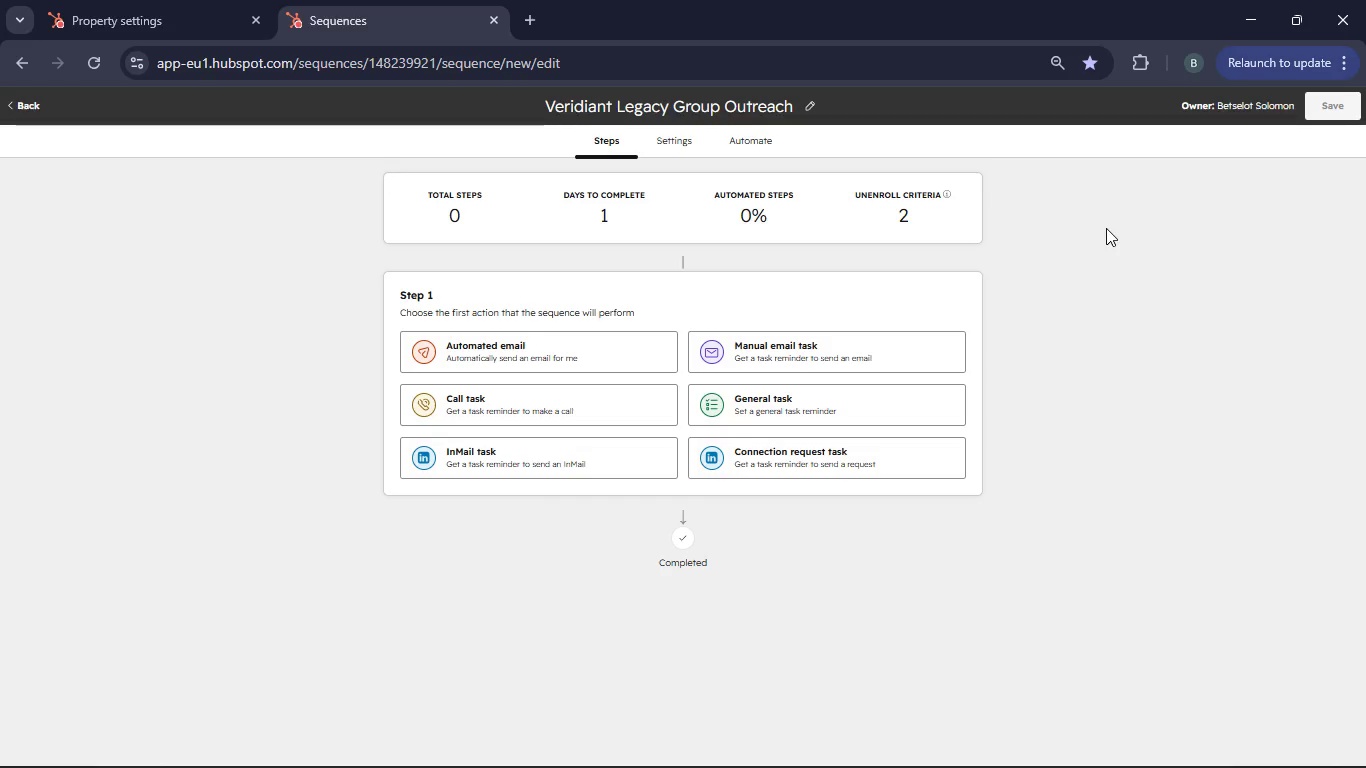 
wait(5.77)
 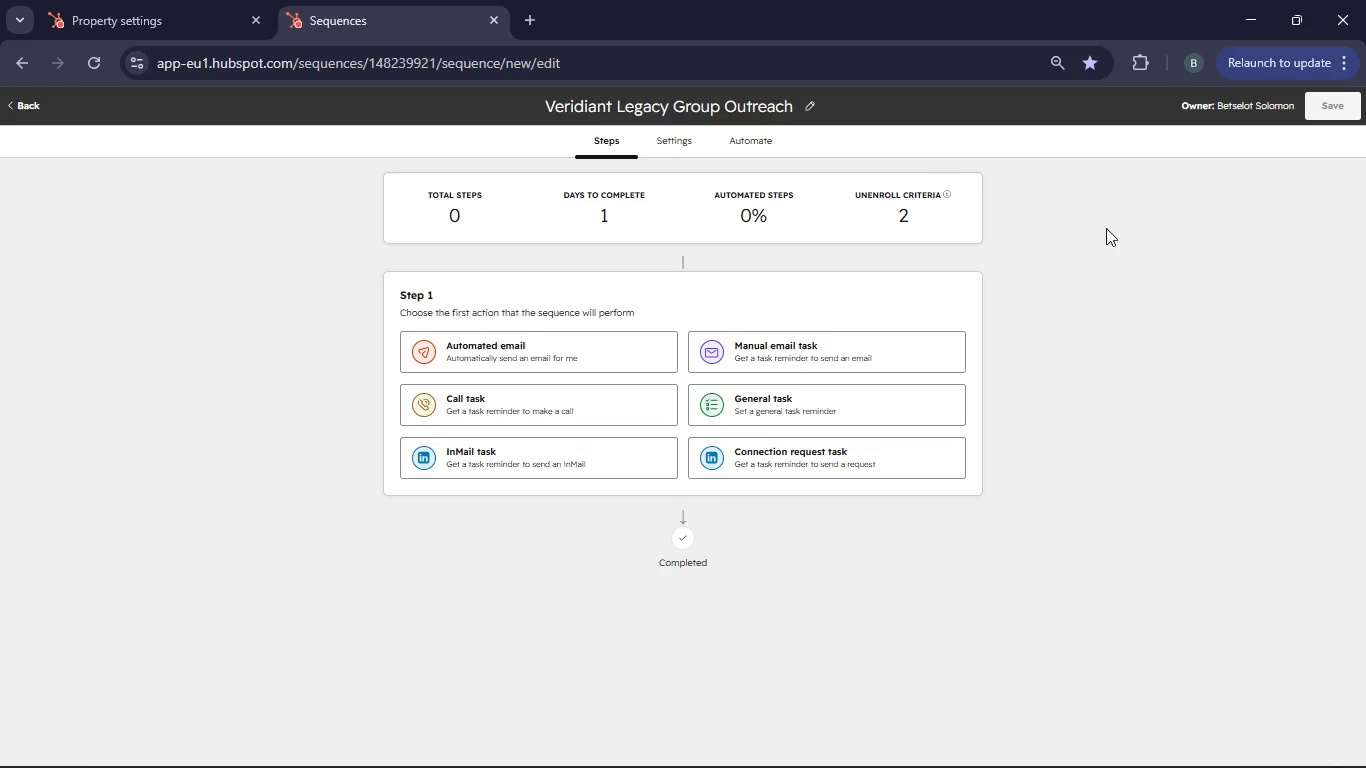 
left_click([586, 364])
 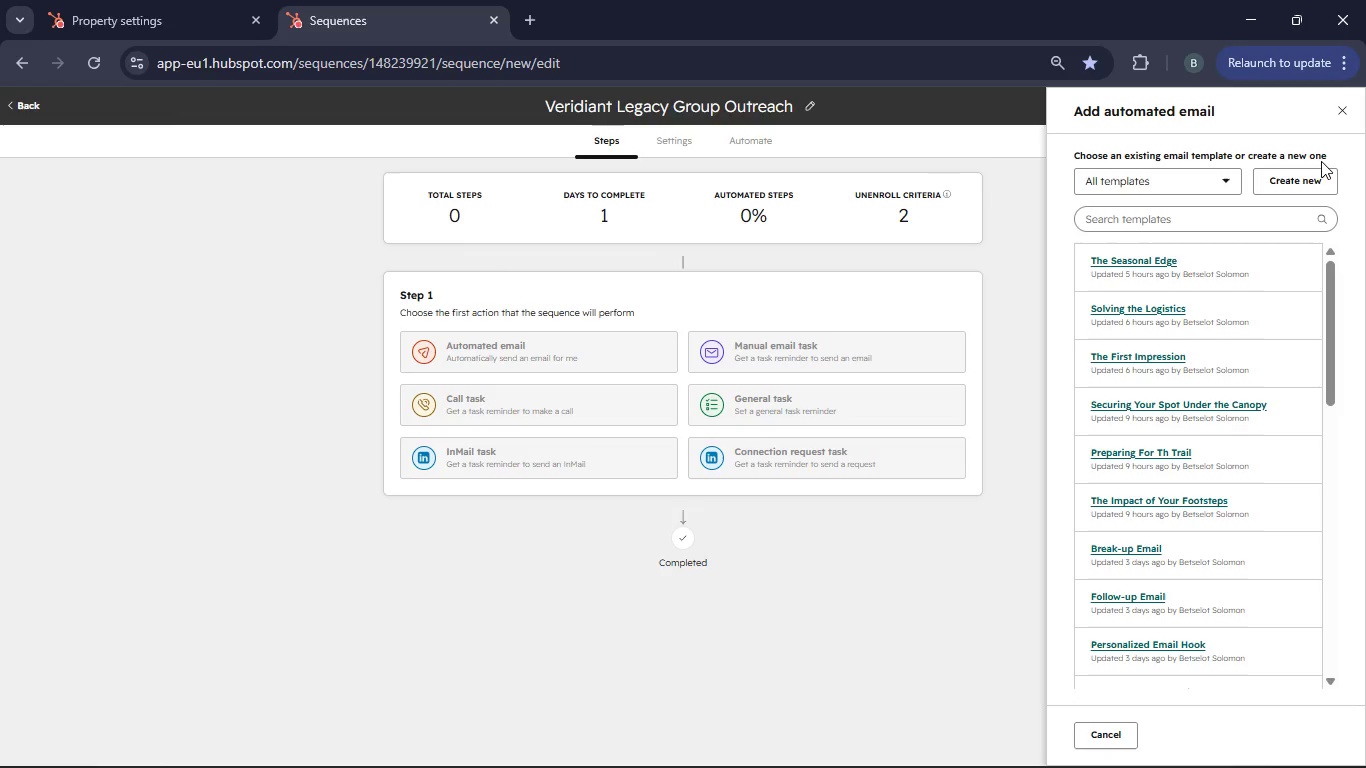 
wait(8.05)
 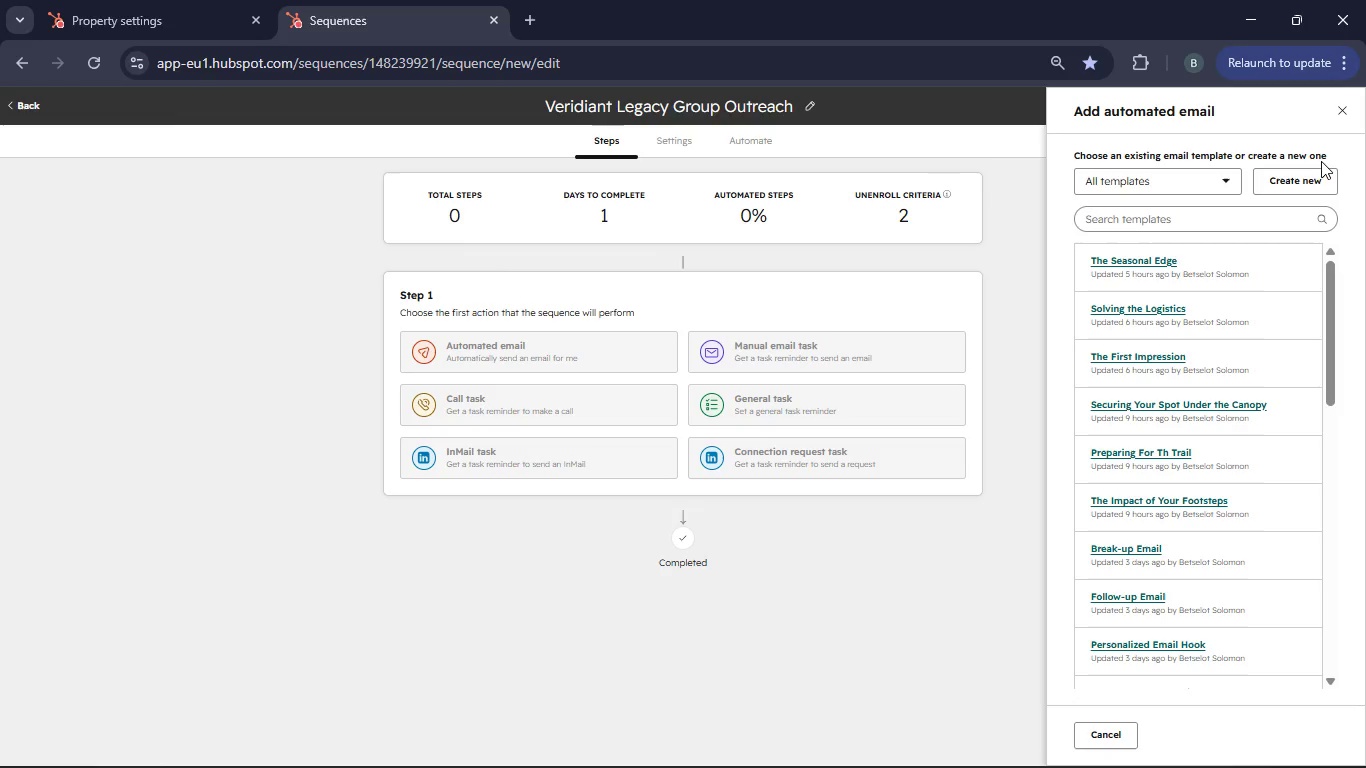 
type(The Emotional Connection)
 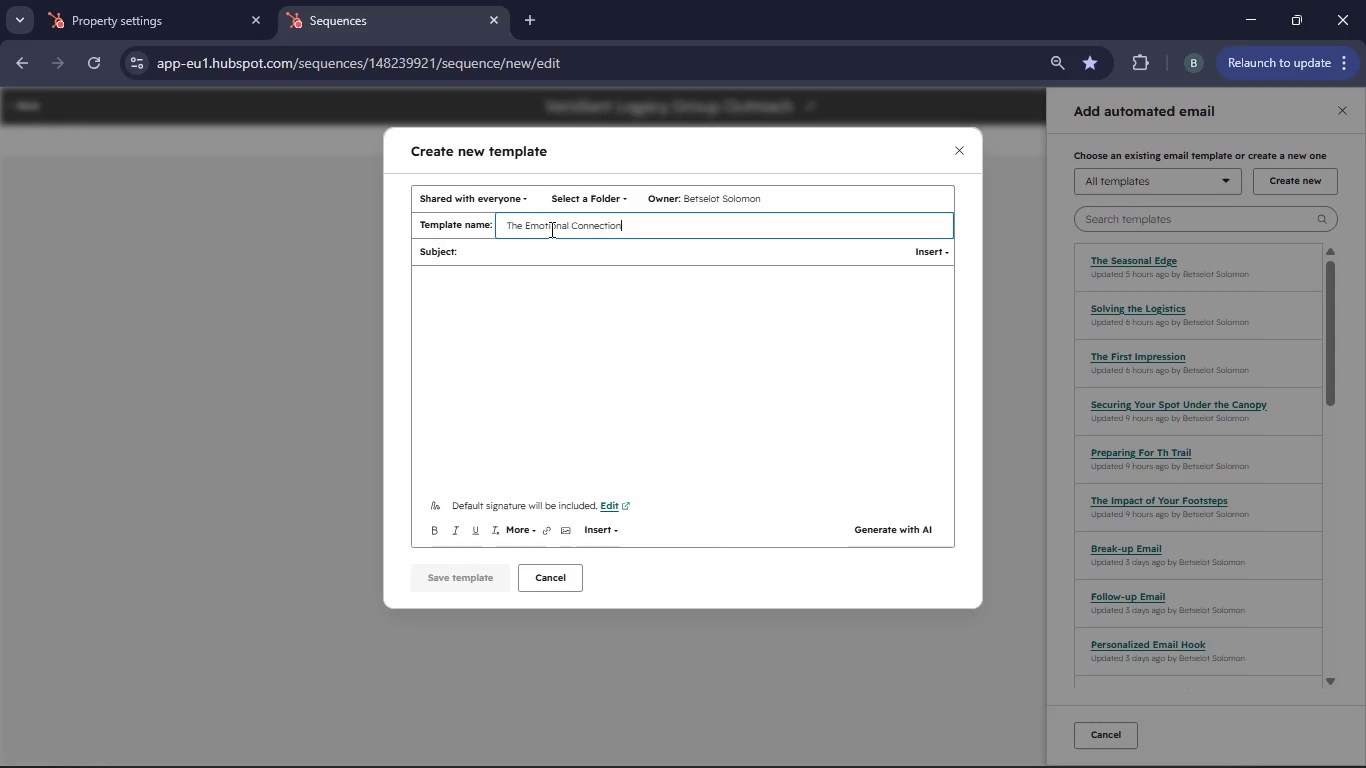 
left_click([499, 261])
 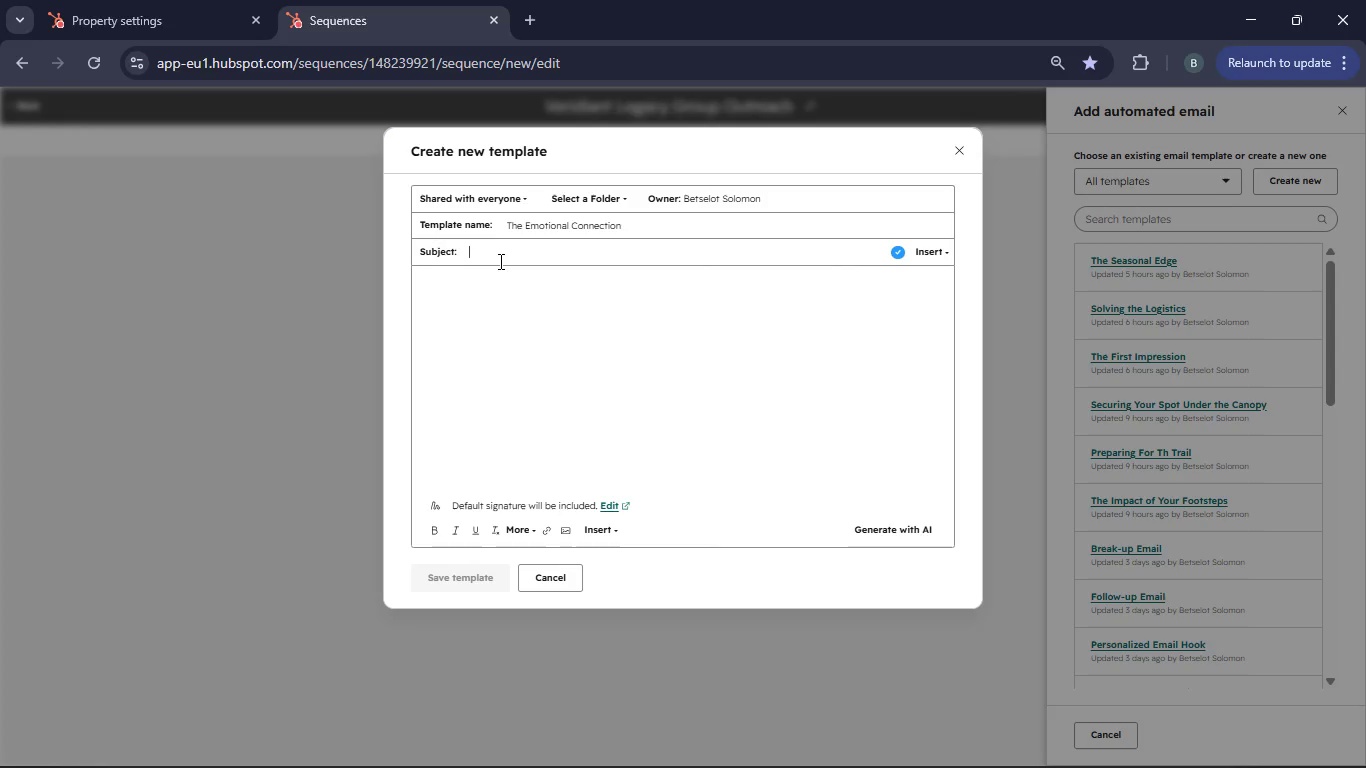 
type(Stewardship of )
 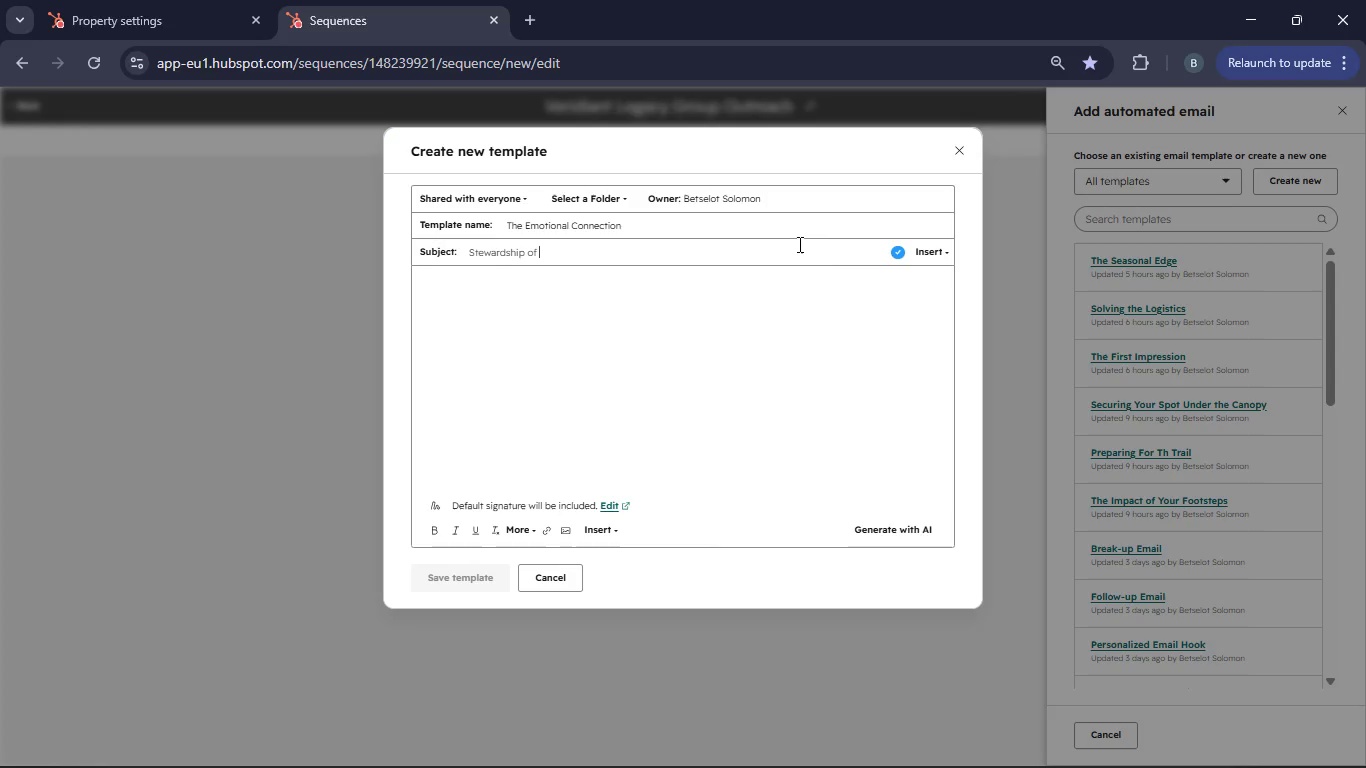 
left_click([938, 250])
 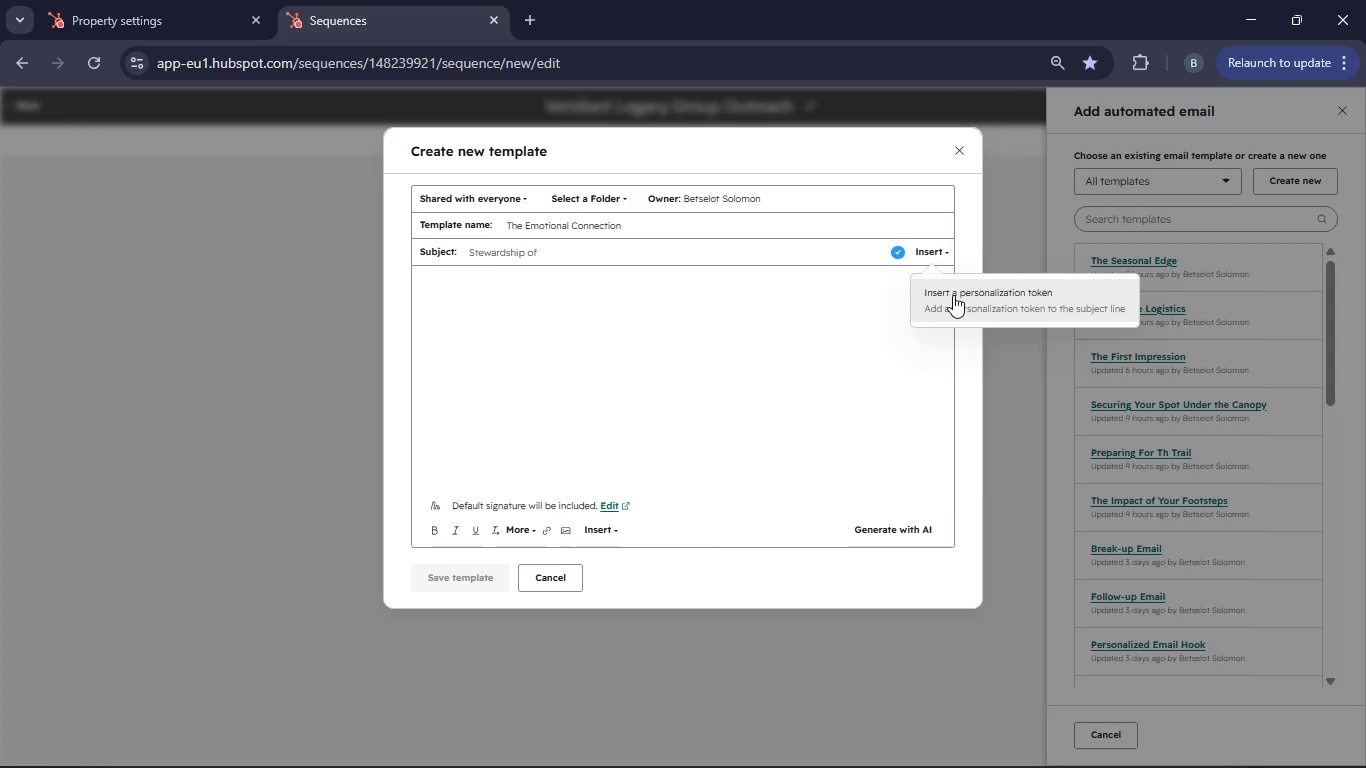 
left_click([953, 295])
 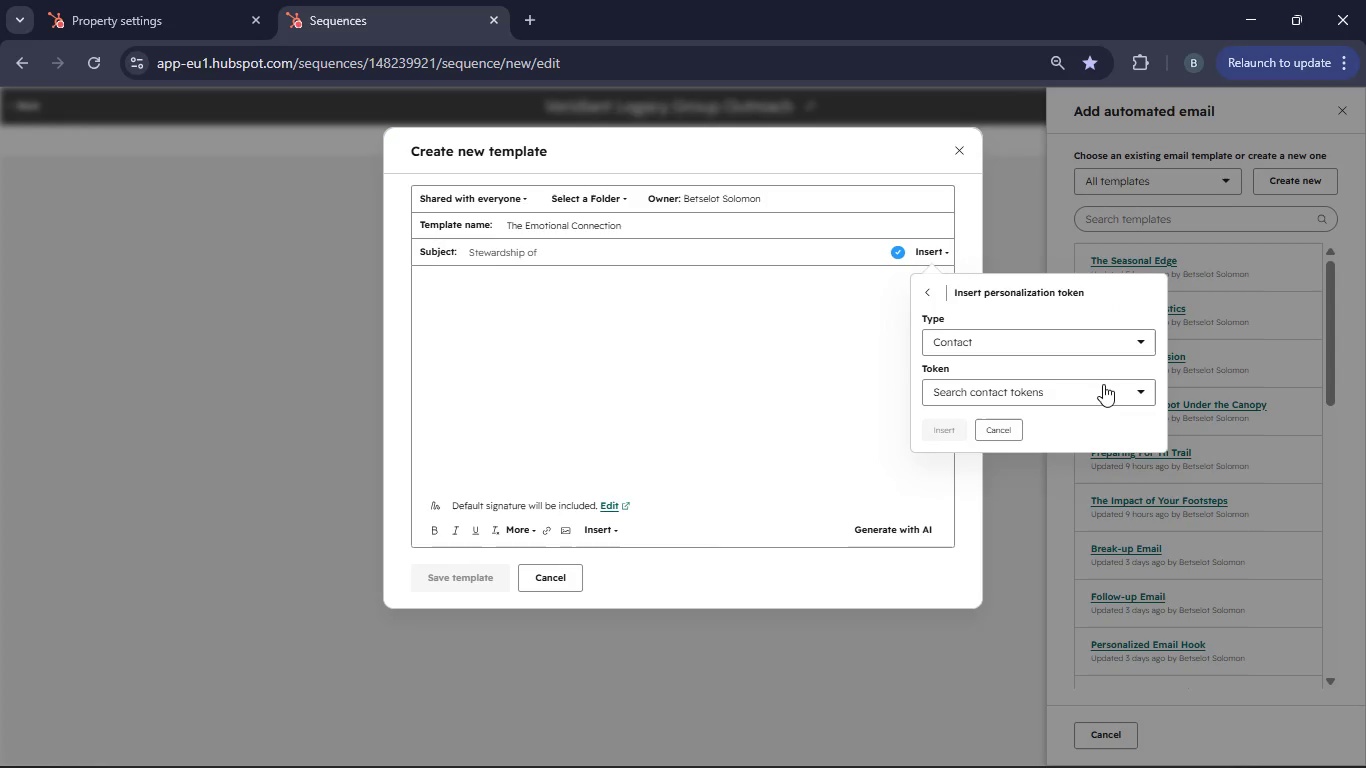 
left_click([1136, 392])
 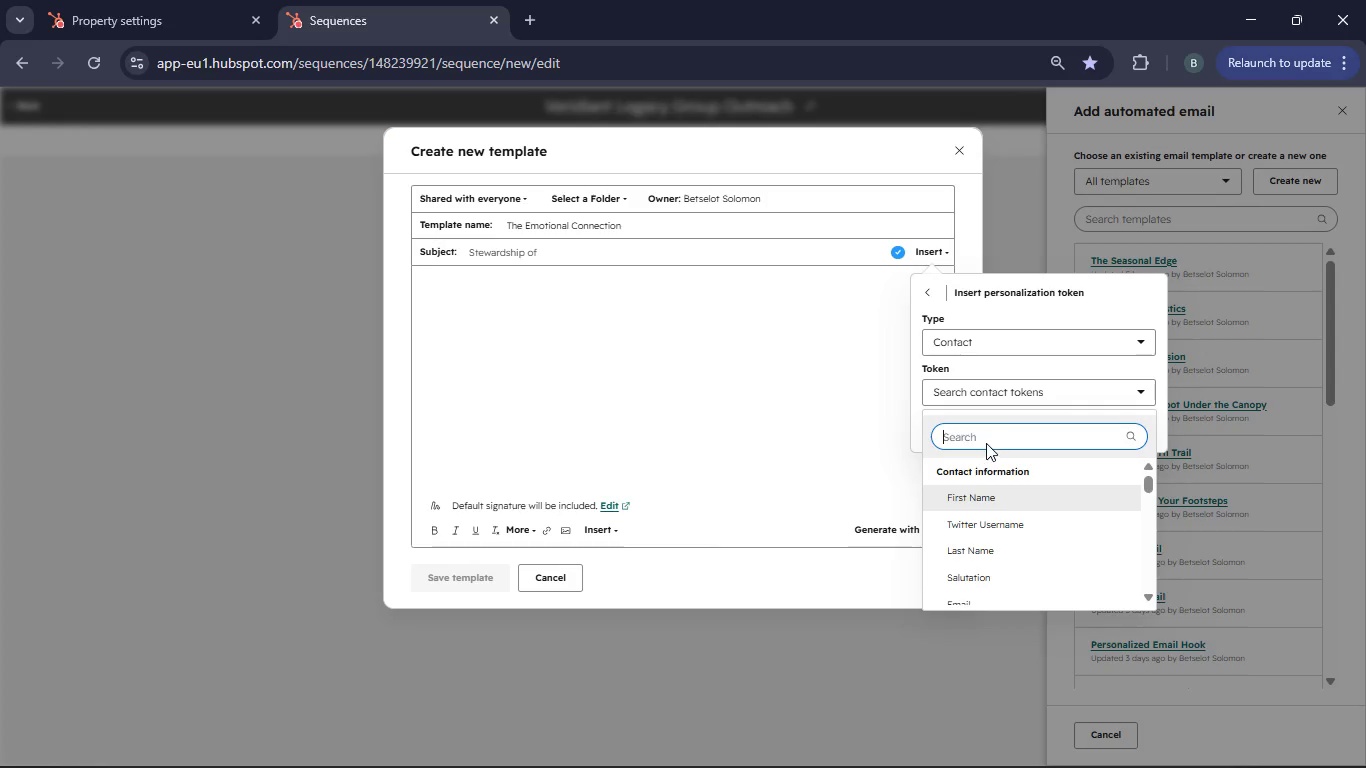 
left_click([974, 441])
 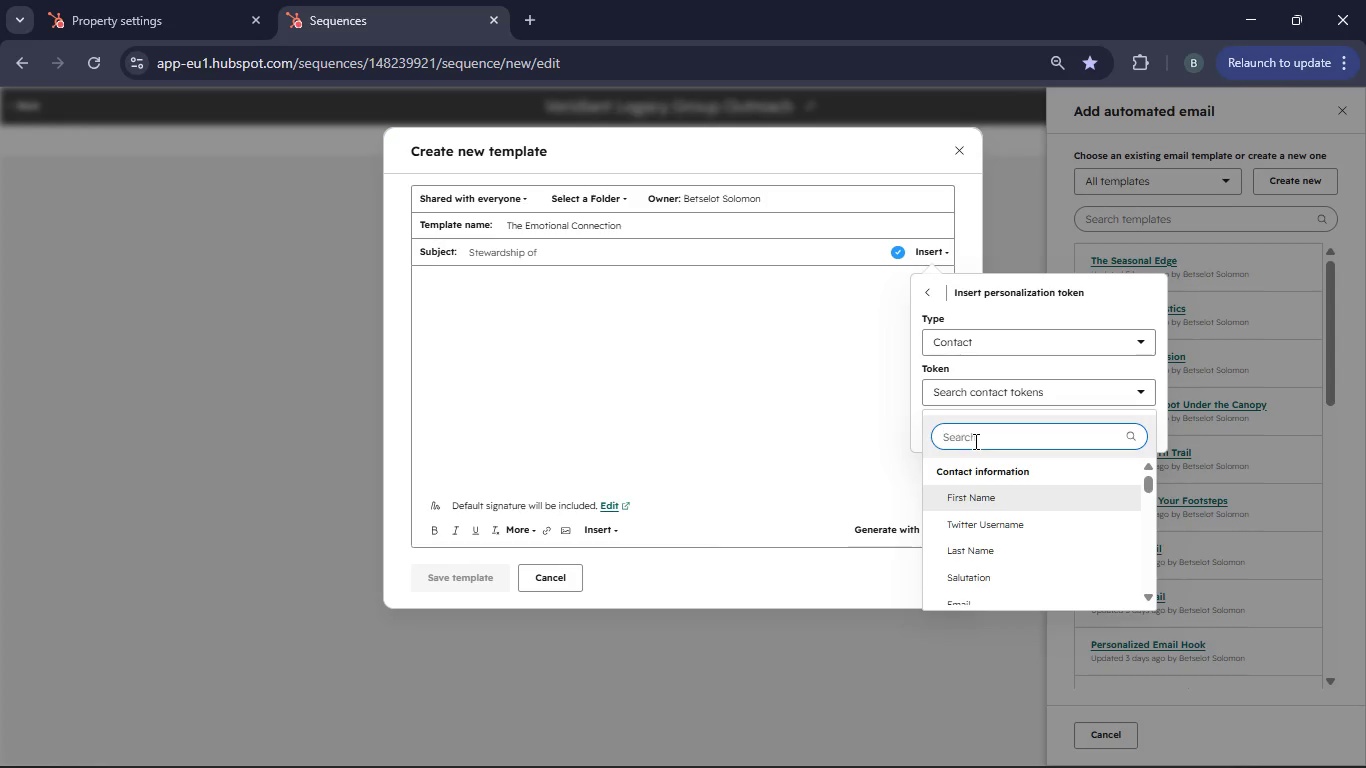 
type(Farm Name)
key(Backspace)
key(Backspace)
key(Backspace)
key(Backspace)
key(Backspace)
key(Backspace)
key(Backspace)
key(Backspace)
key(Backspace)
type(Company)
 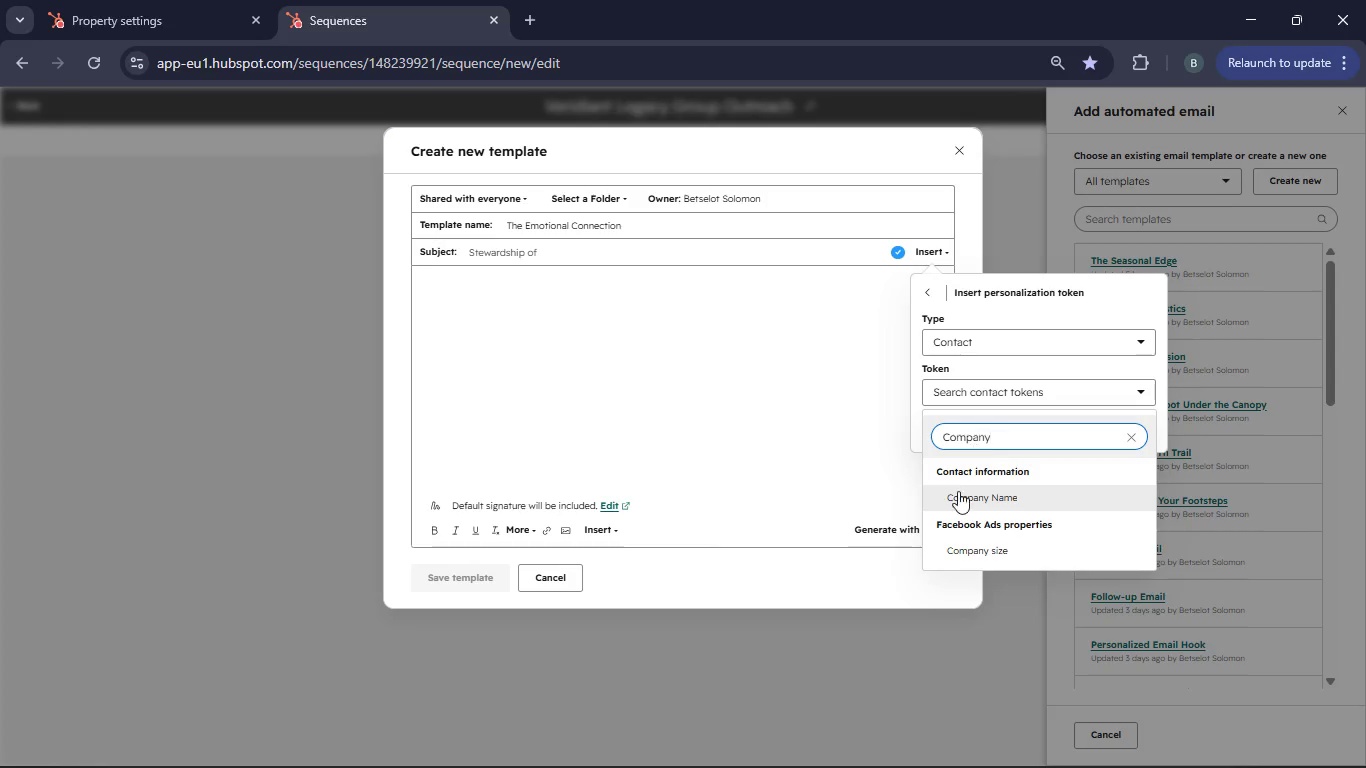 
left_click([977, 678])
 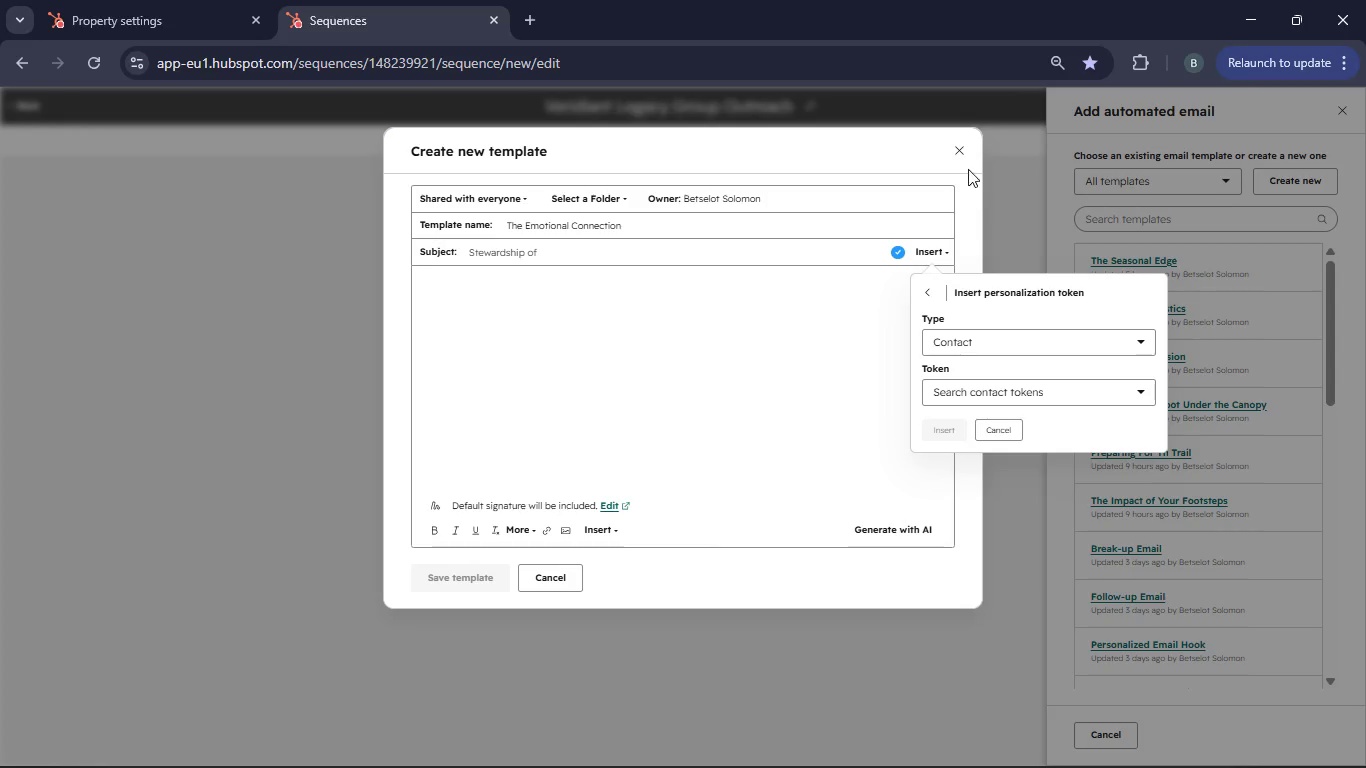 
left_click([960, 156])
 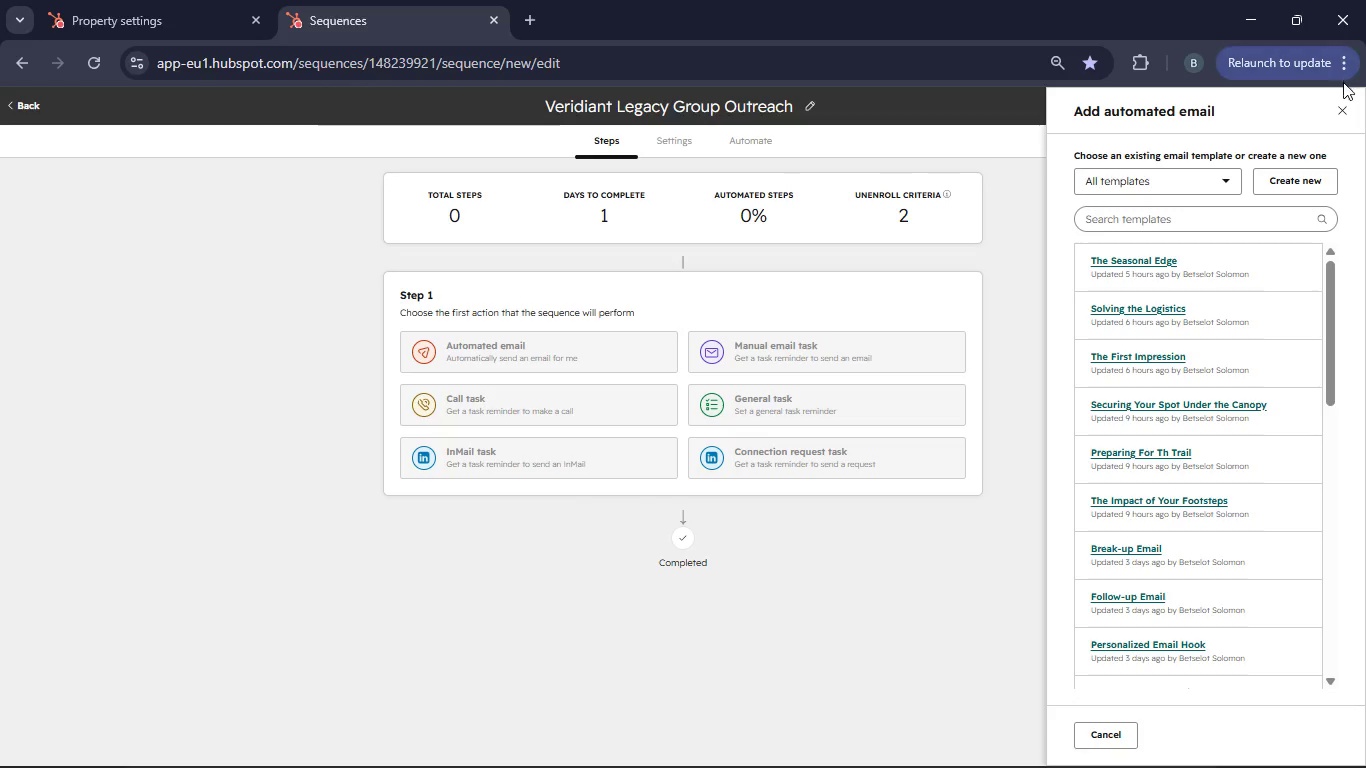 
left_click([1335, 100])
 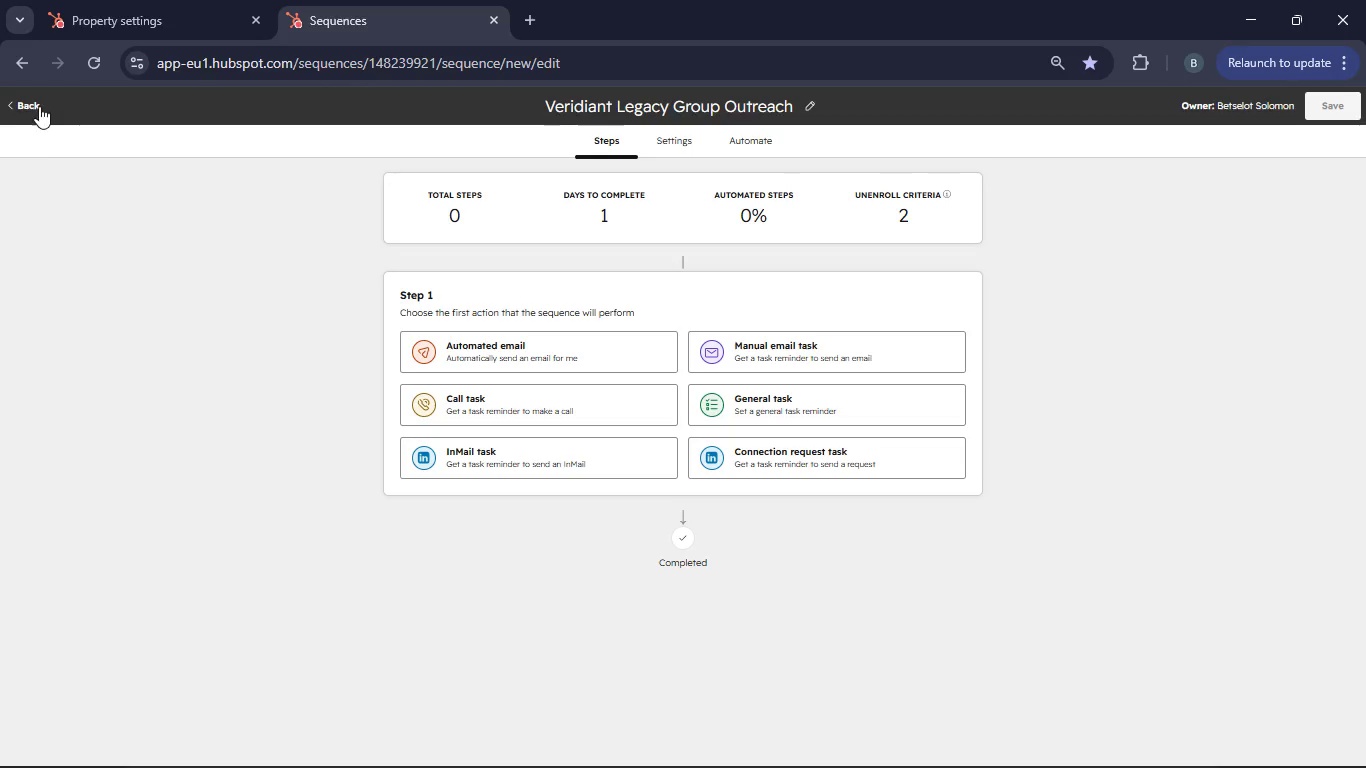 
left_click([33, 103])
 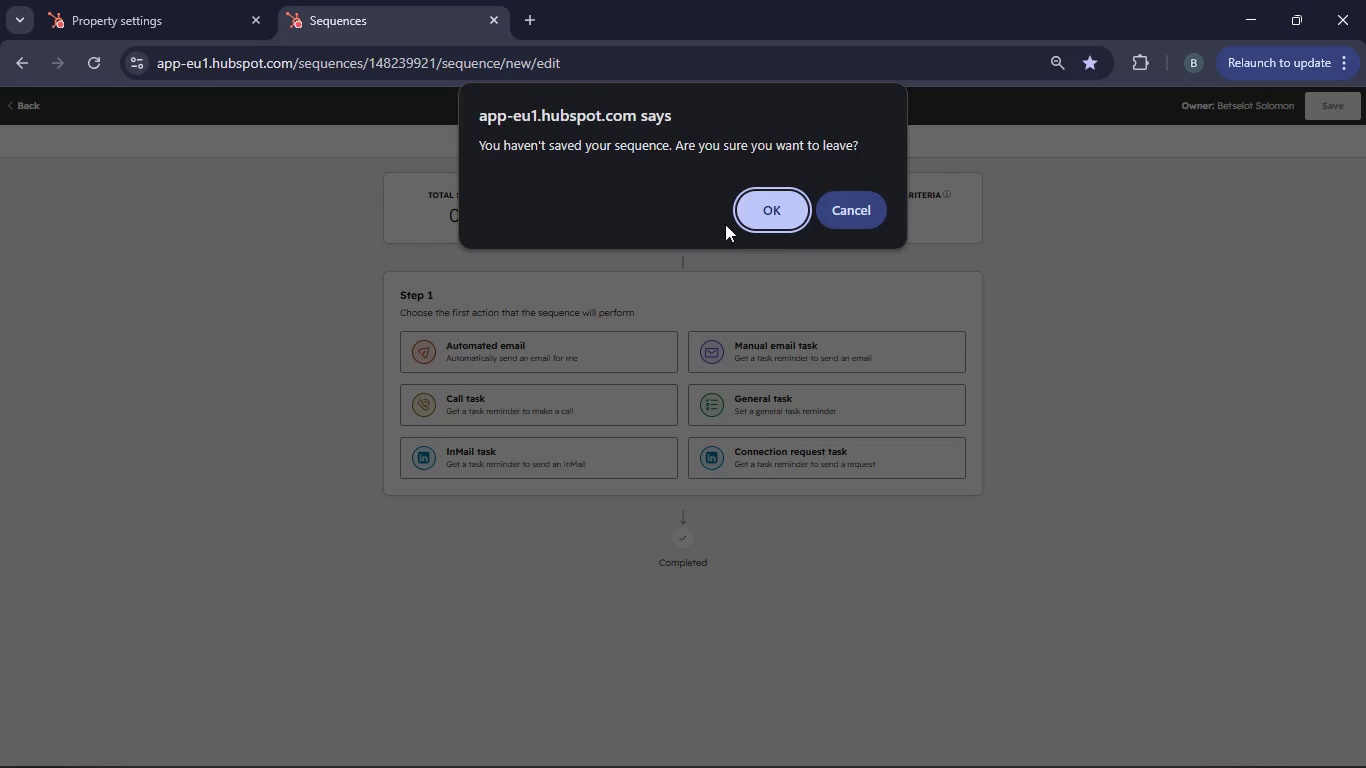 
left_click([765, 224])
 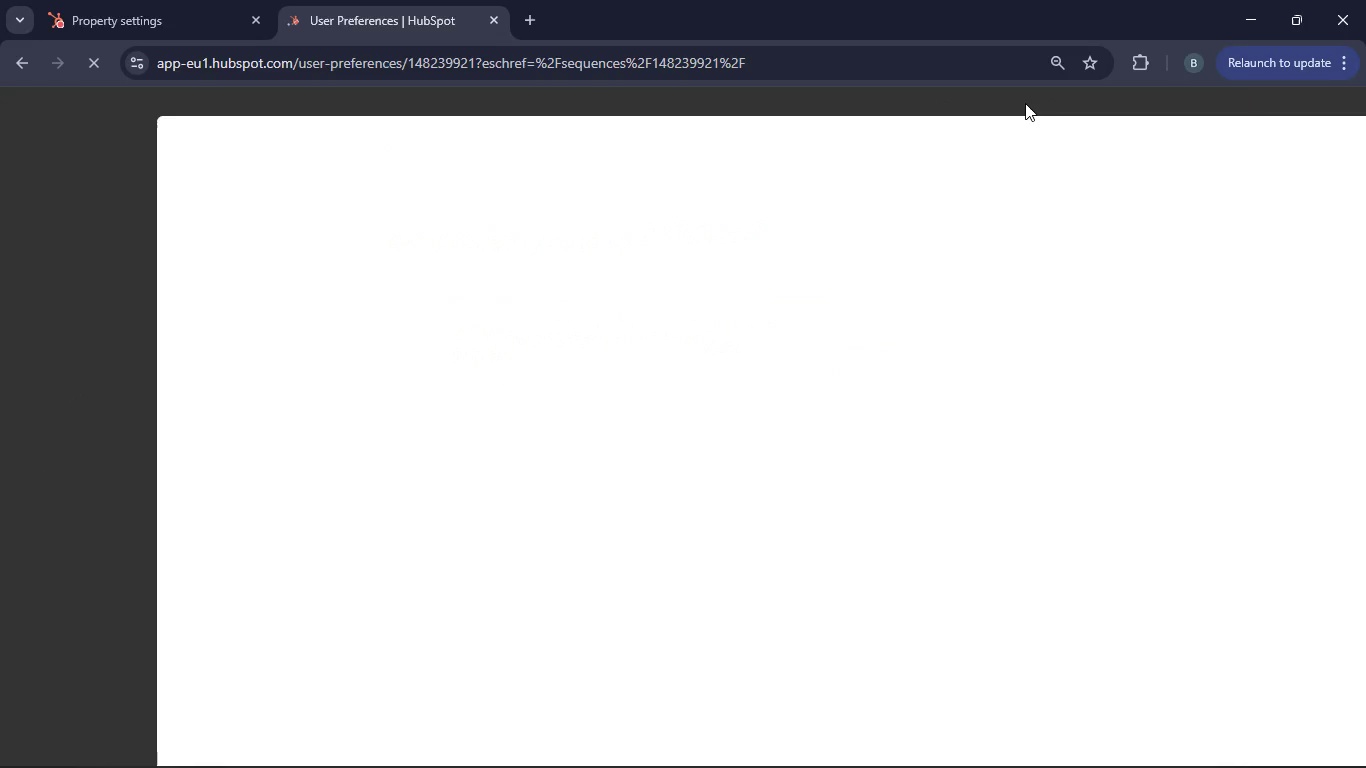 
wait(8.16)
 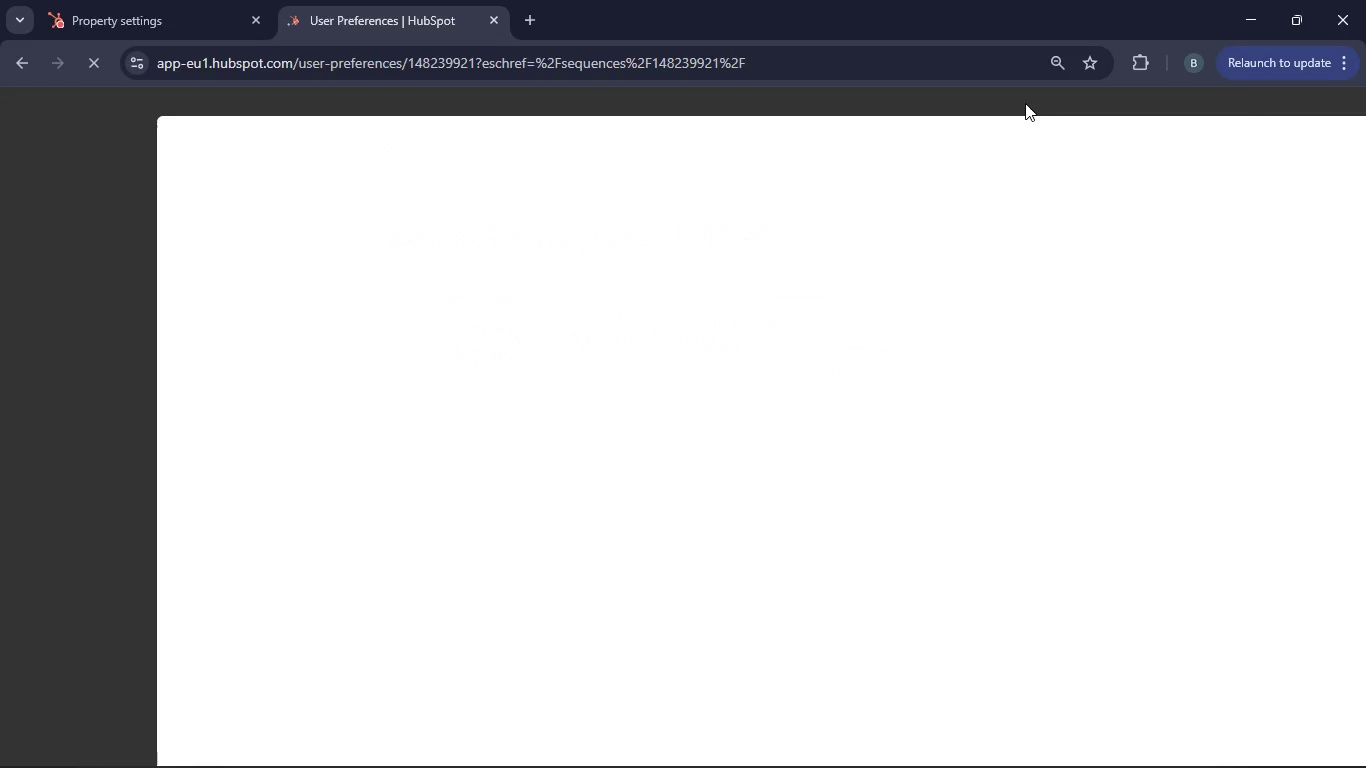 
scroll: coordinate [259, 620], scroll_direction: down, amount: 2.0
 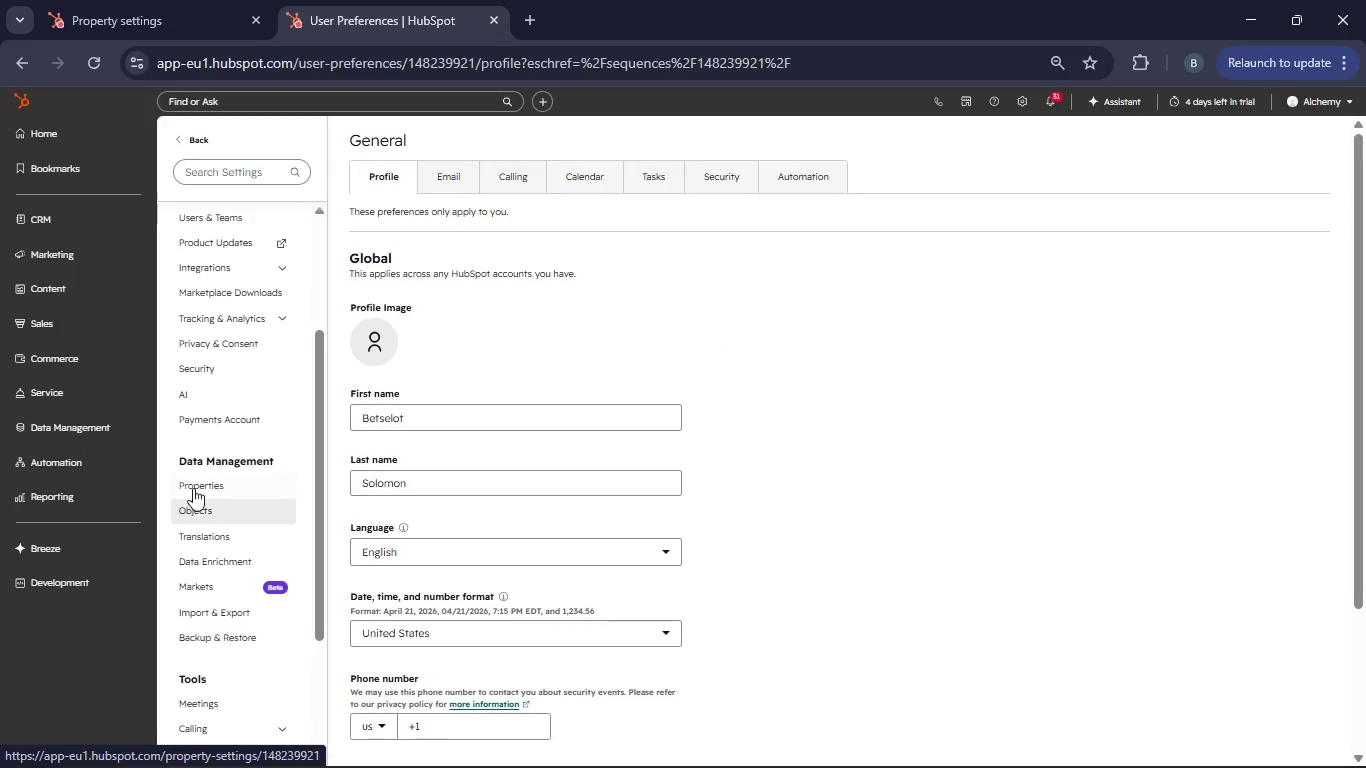 
left_click([192, 486])
 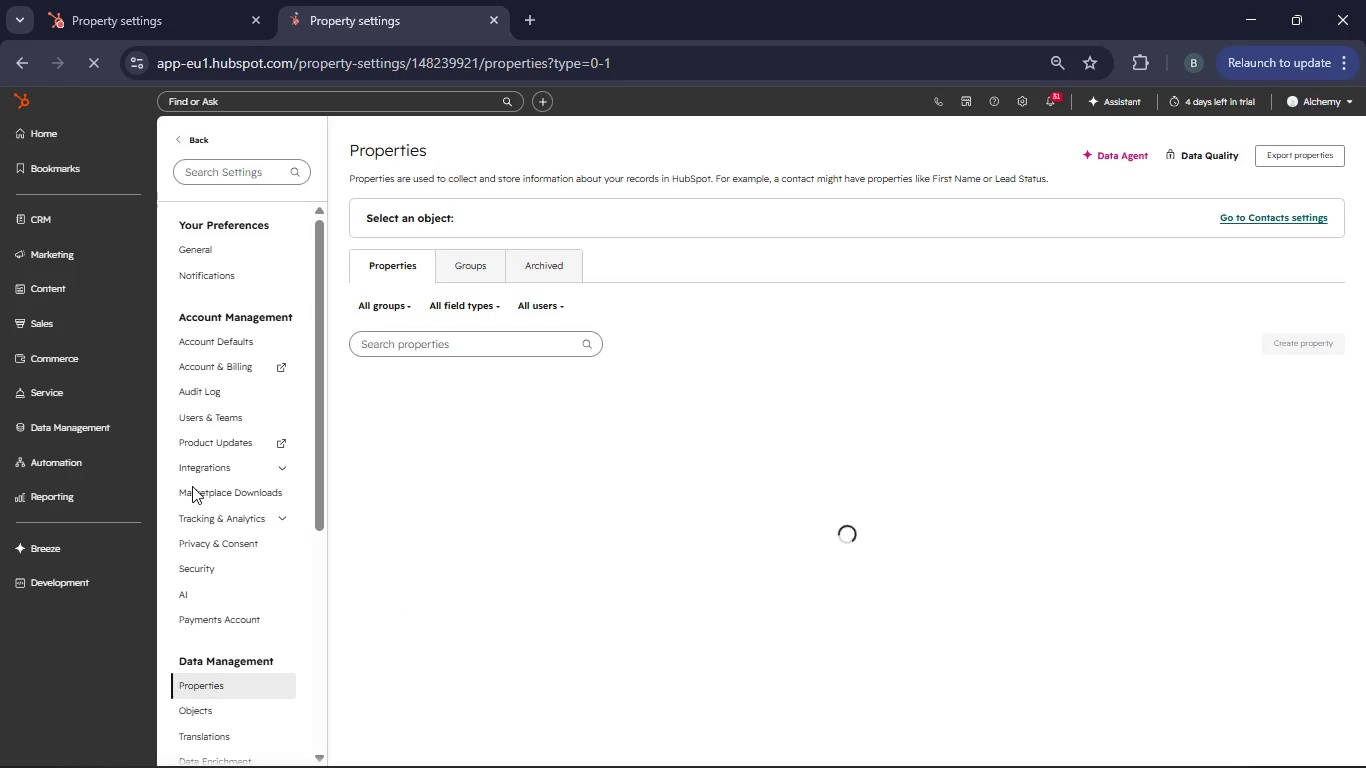 
wait(12.19)
 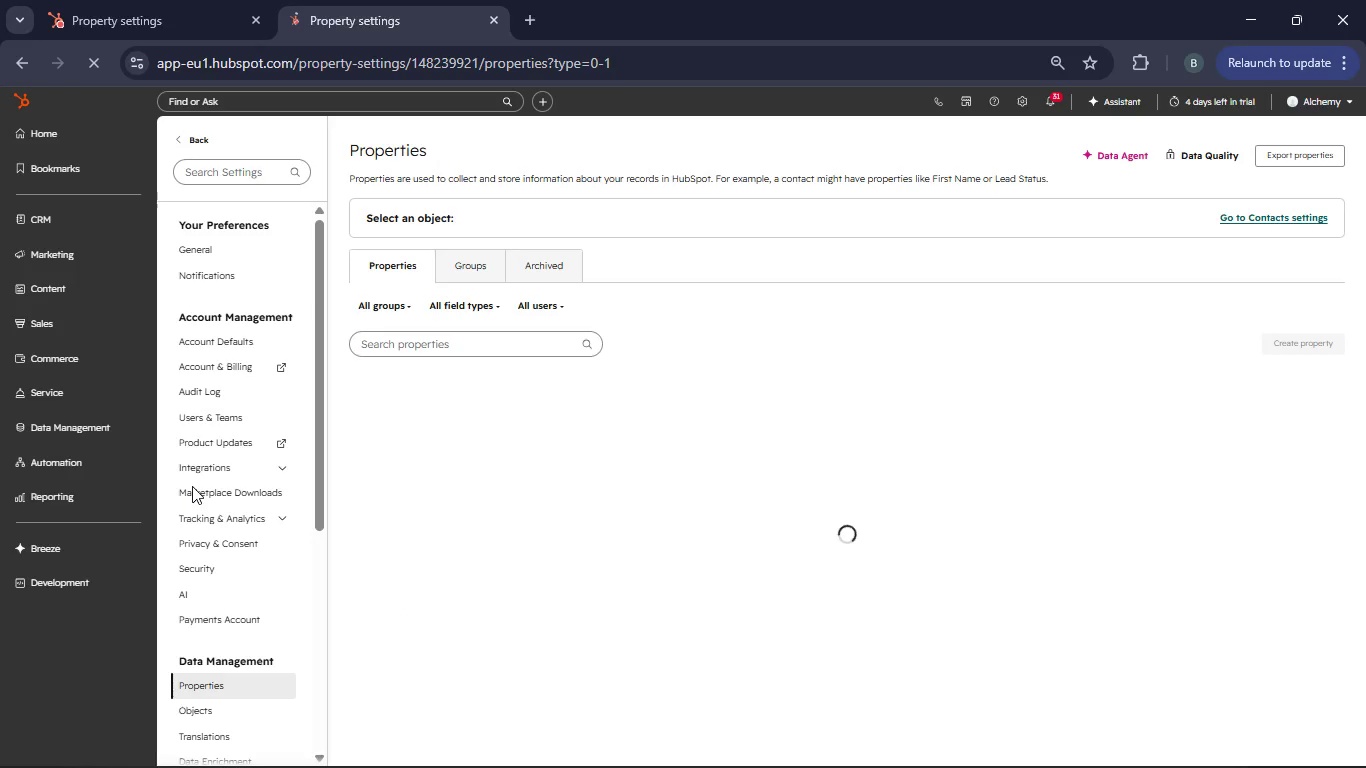 
left_click([1273, 357])
 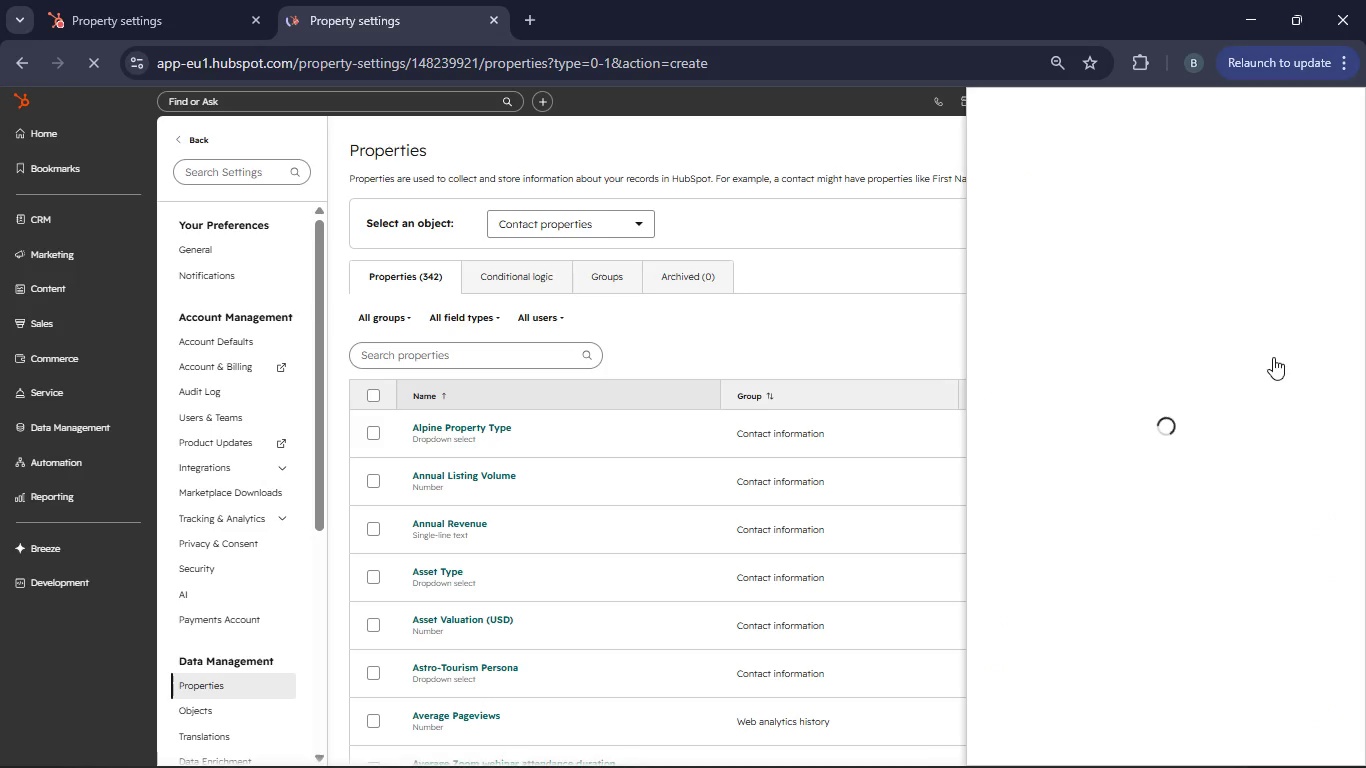 
mouse_move([1063, 290])
 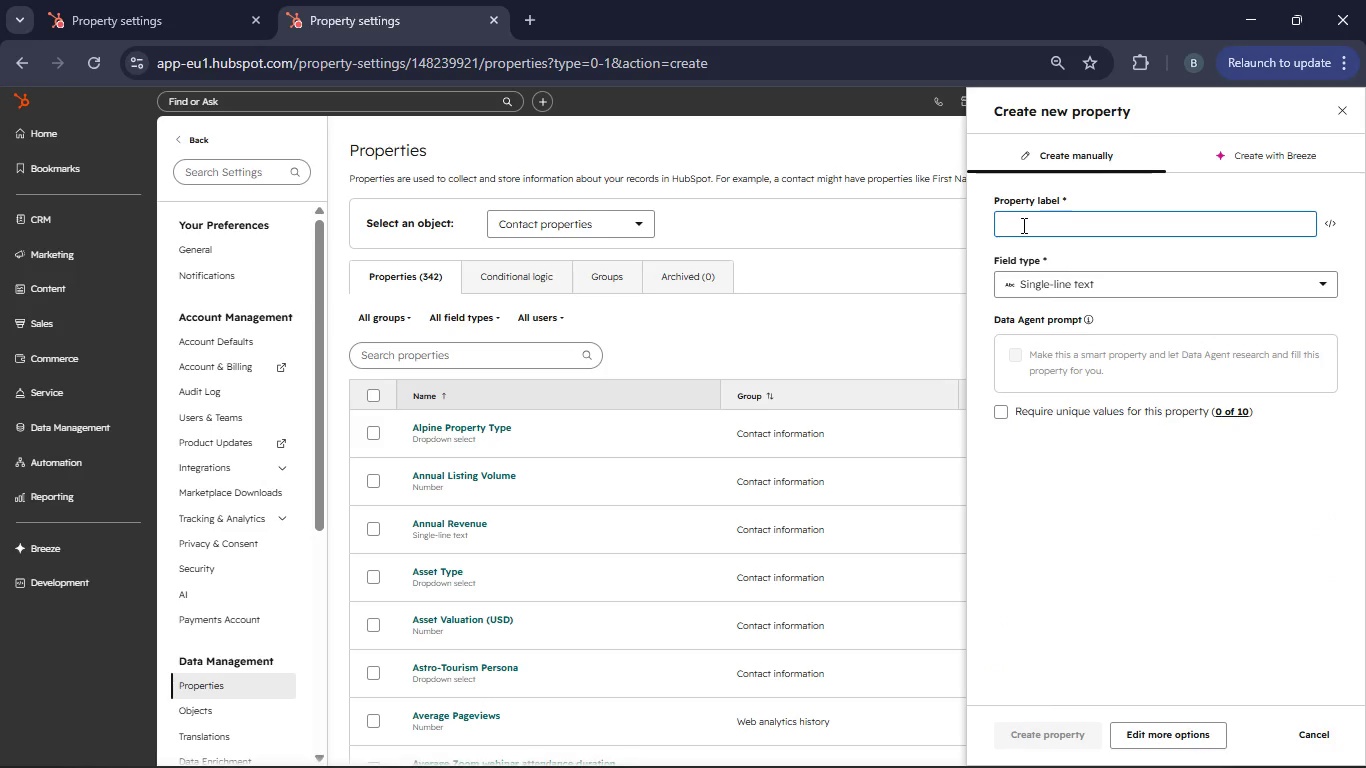 
left_click([1022, 225])
 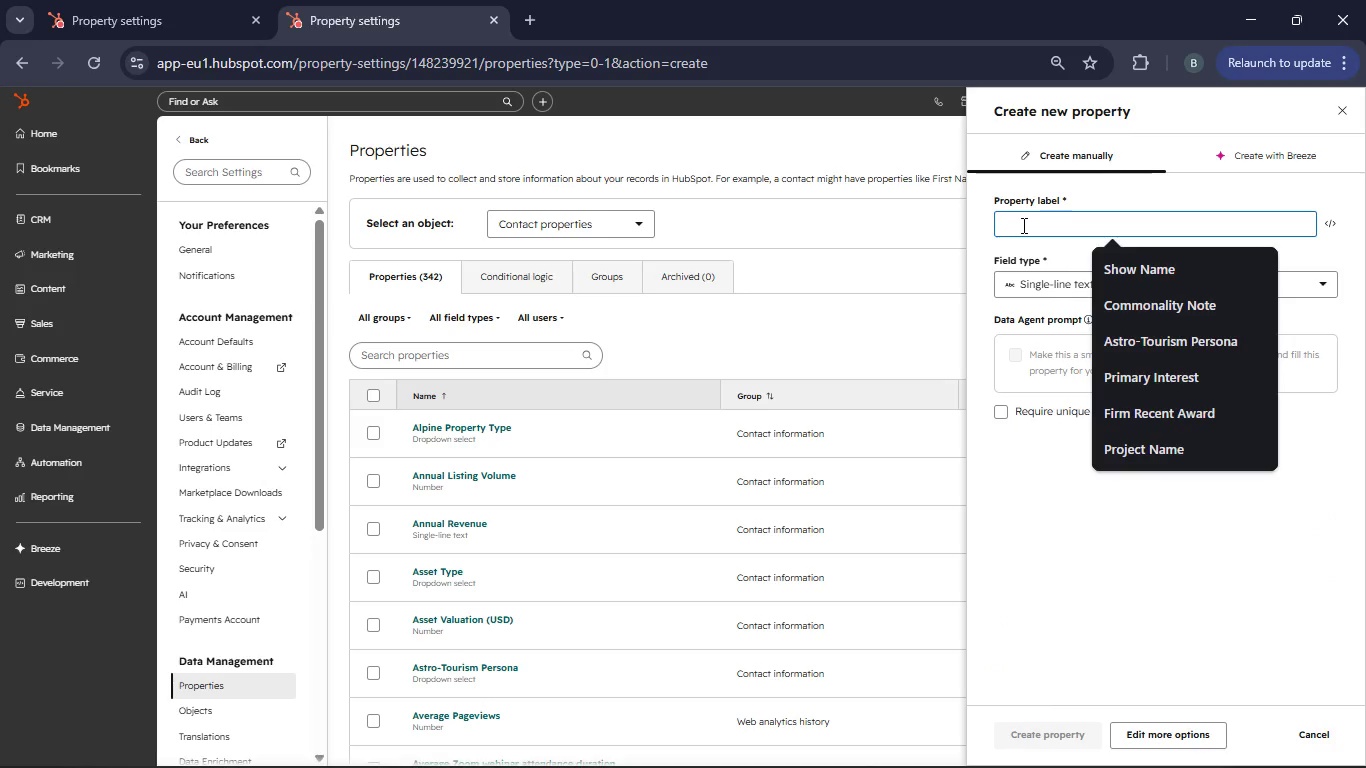 
type(Farm Ane)
key(Backspace)
key(Backspace)
key(Backspace)
type(Name)
 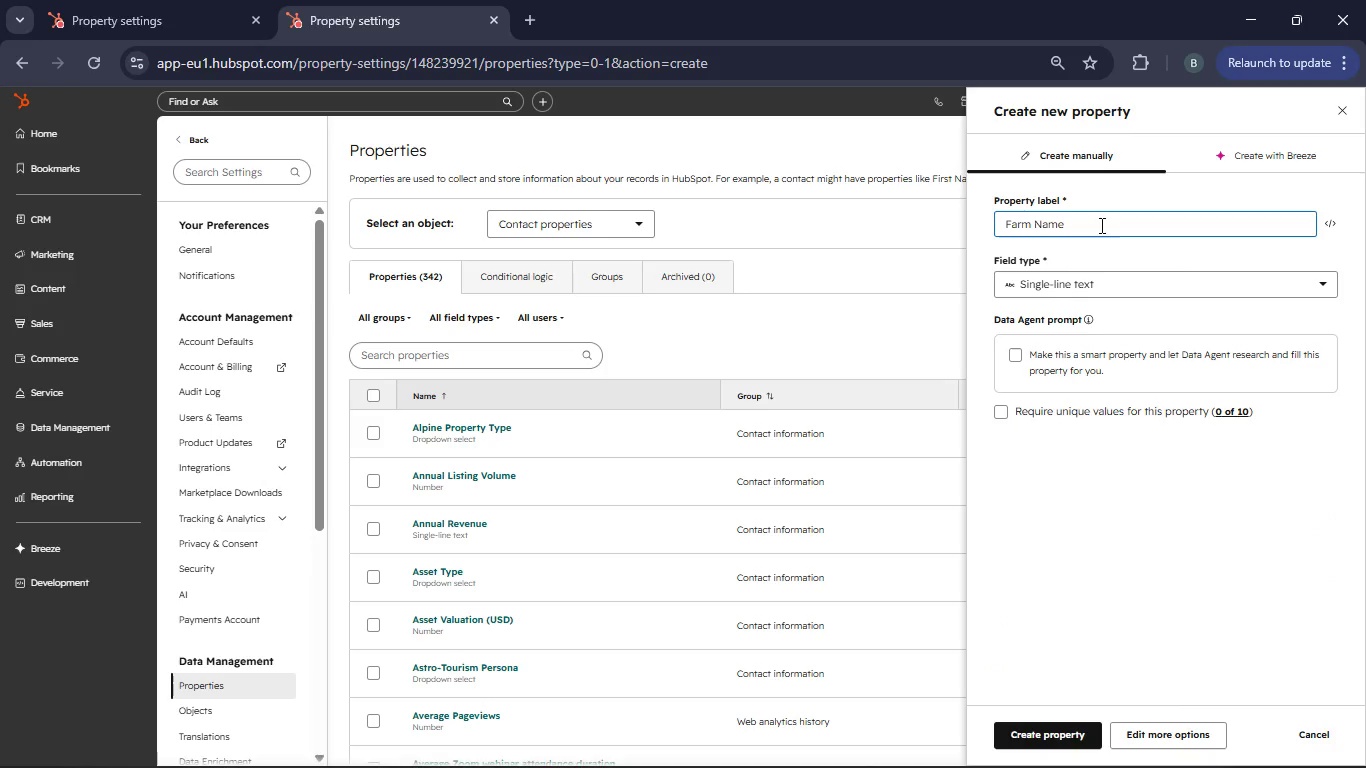 
left_click([1311, 284])
 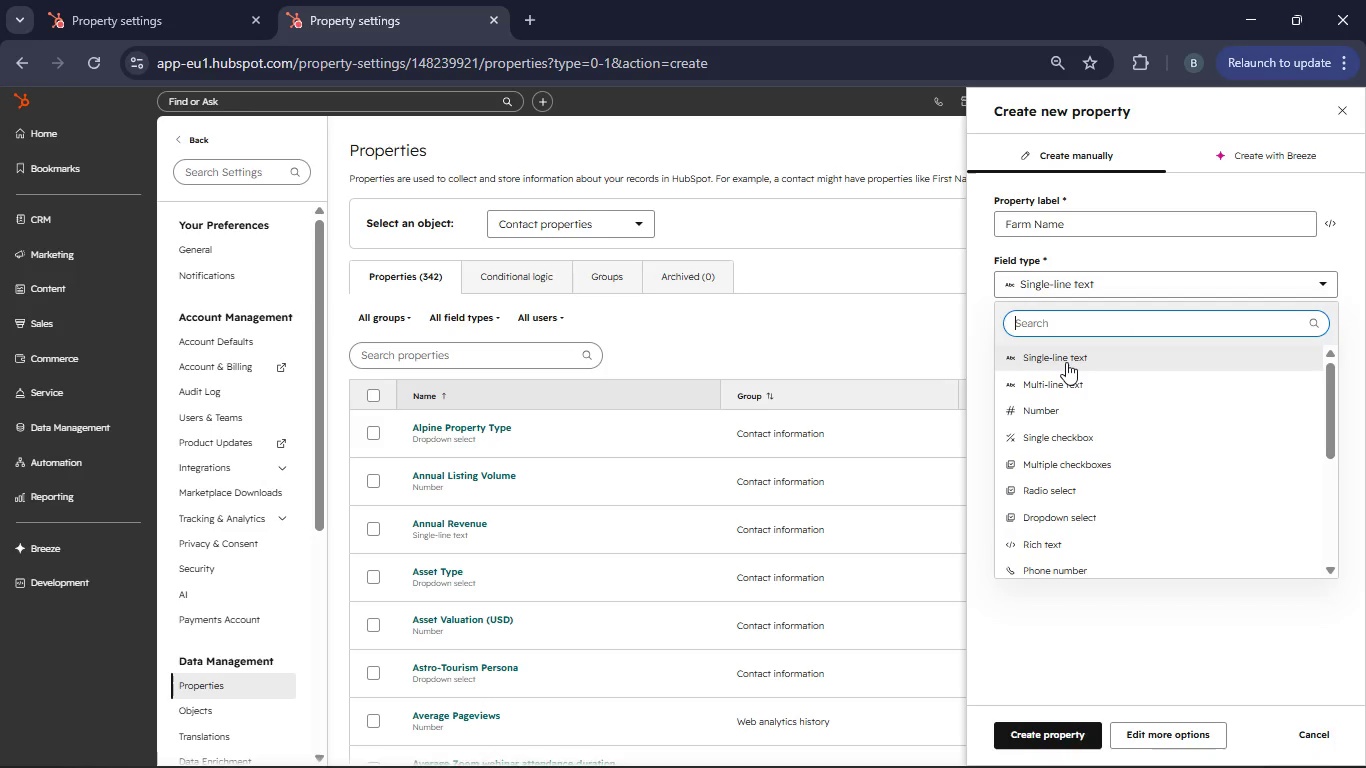 
left_click([1066, 362])
 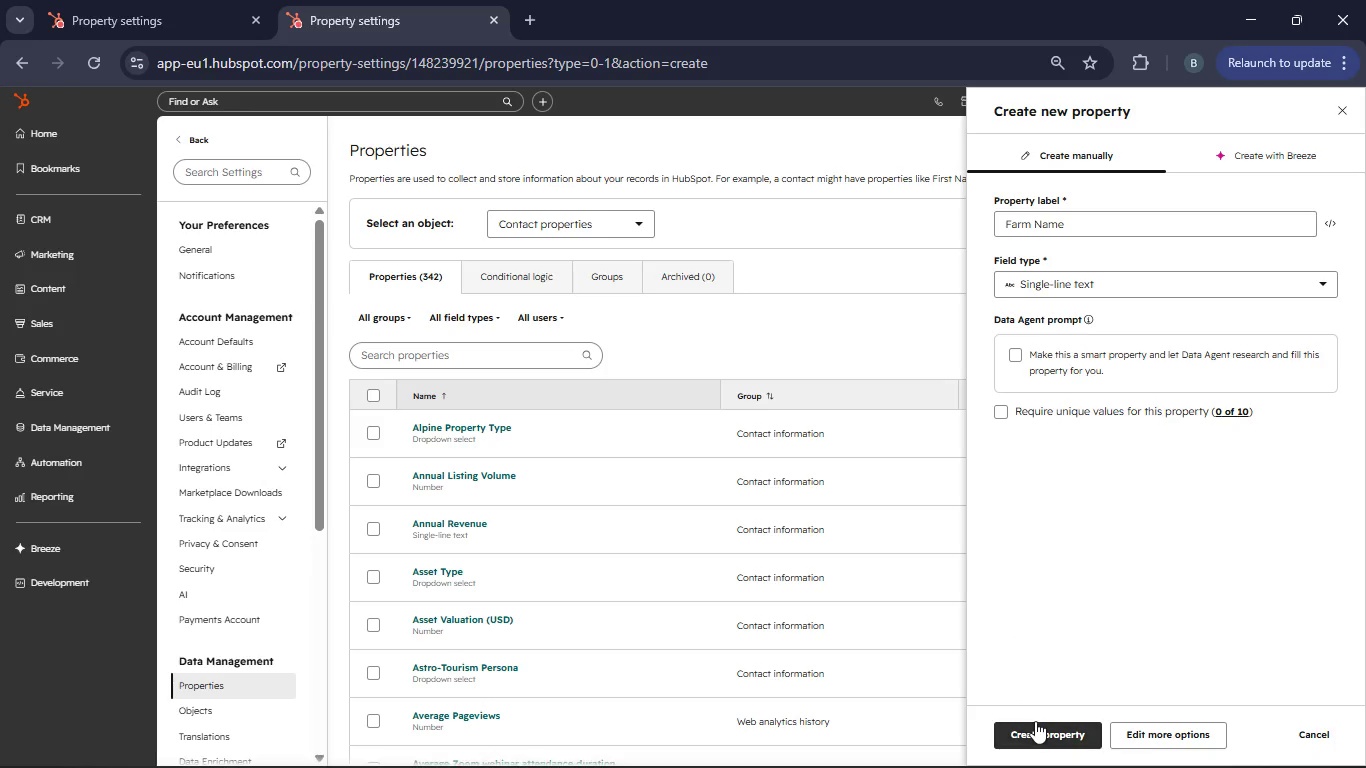 
left_click([1035, 721])
 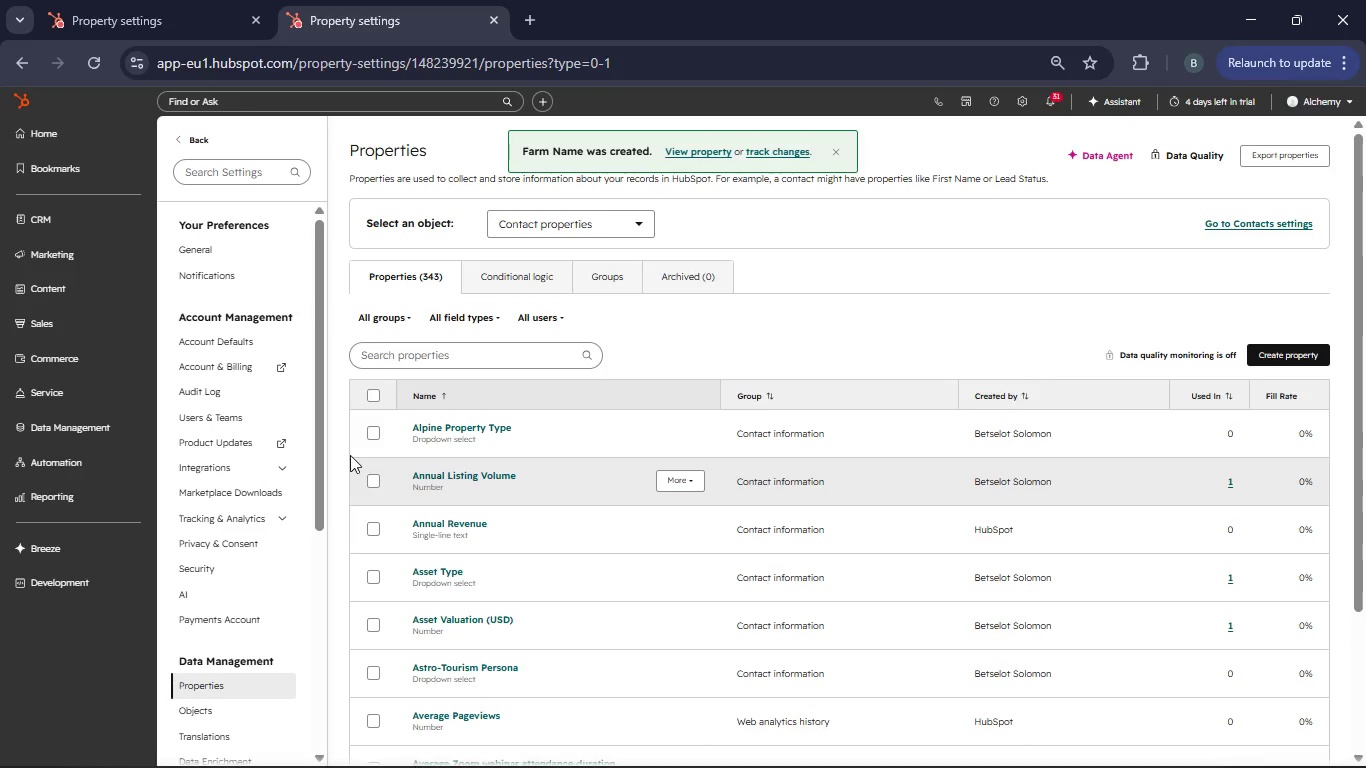 
wait(7.02)
 